 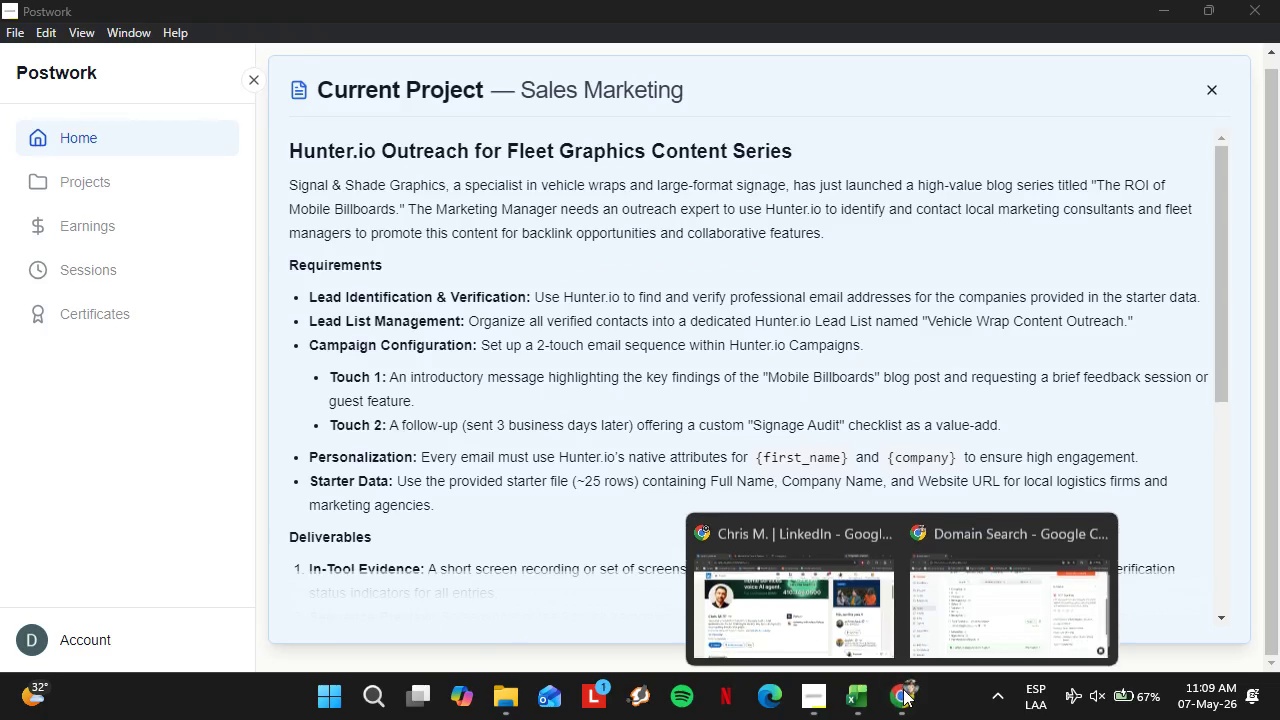 
left_click([965, 595])
 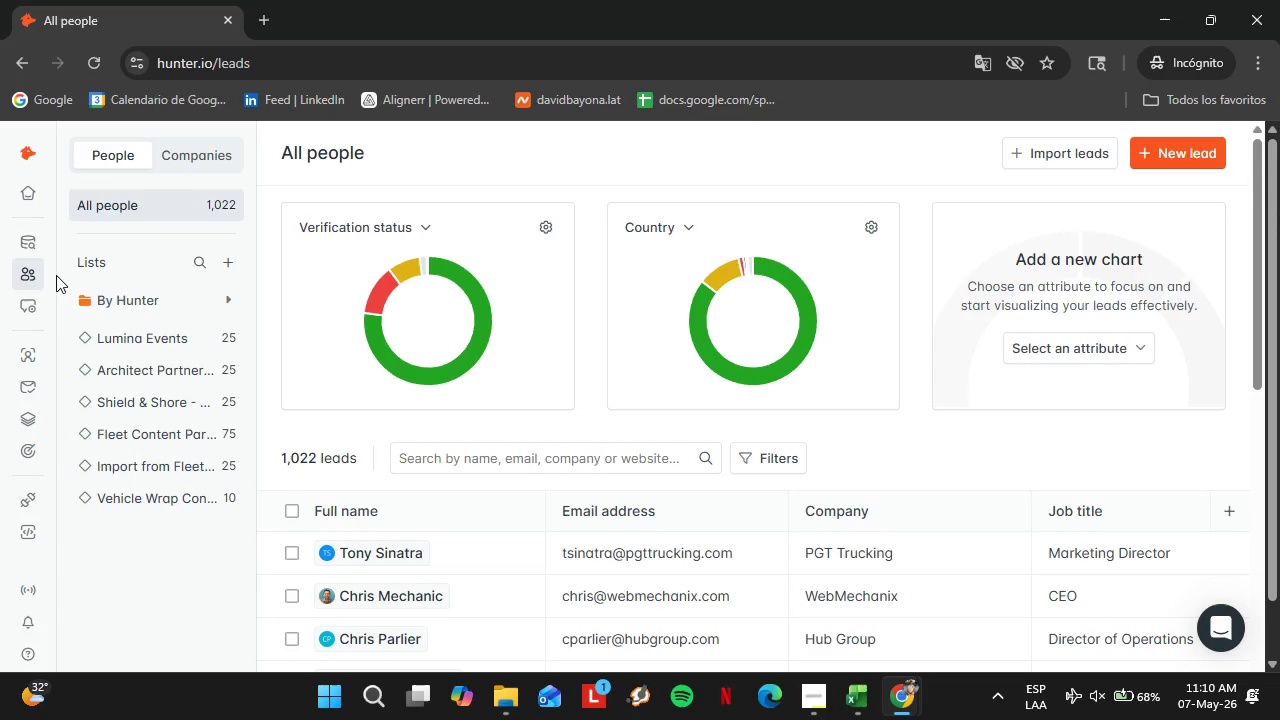 
wait(42.22)
 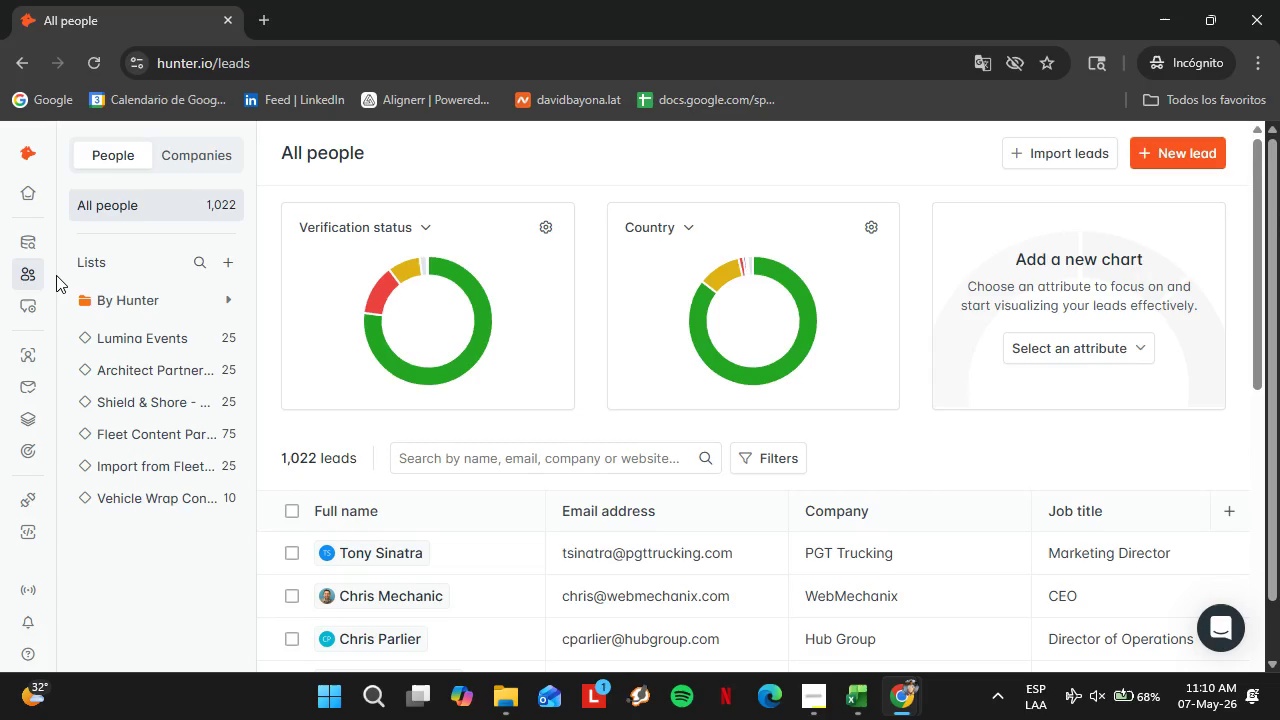 
left_click([136, 500])
 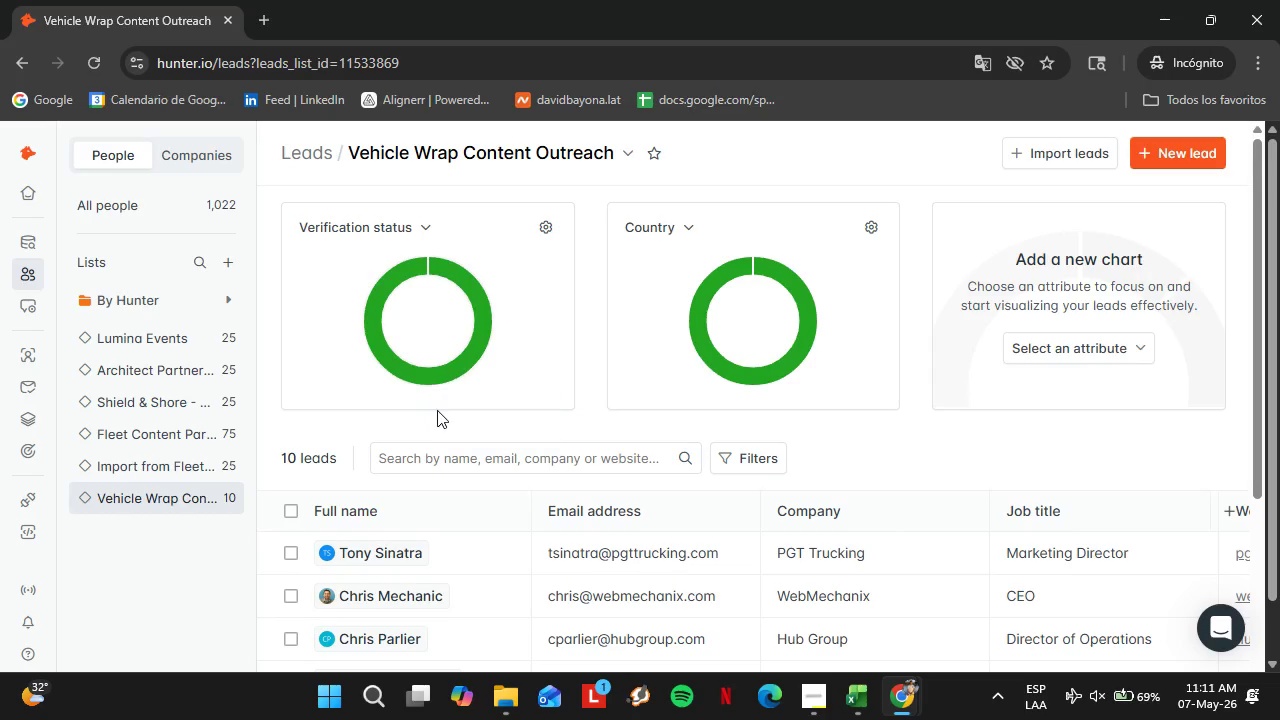 
wait(59.0)
 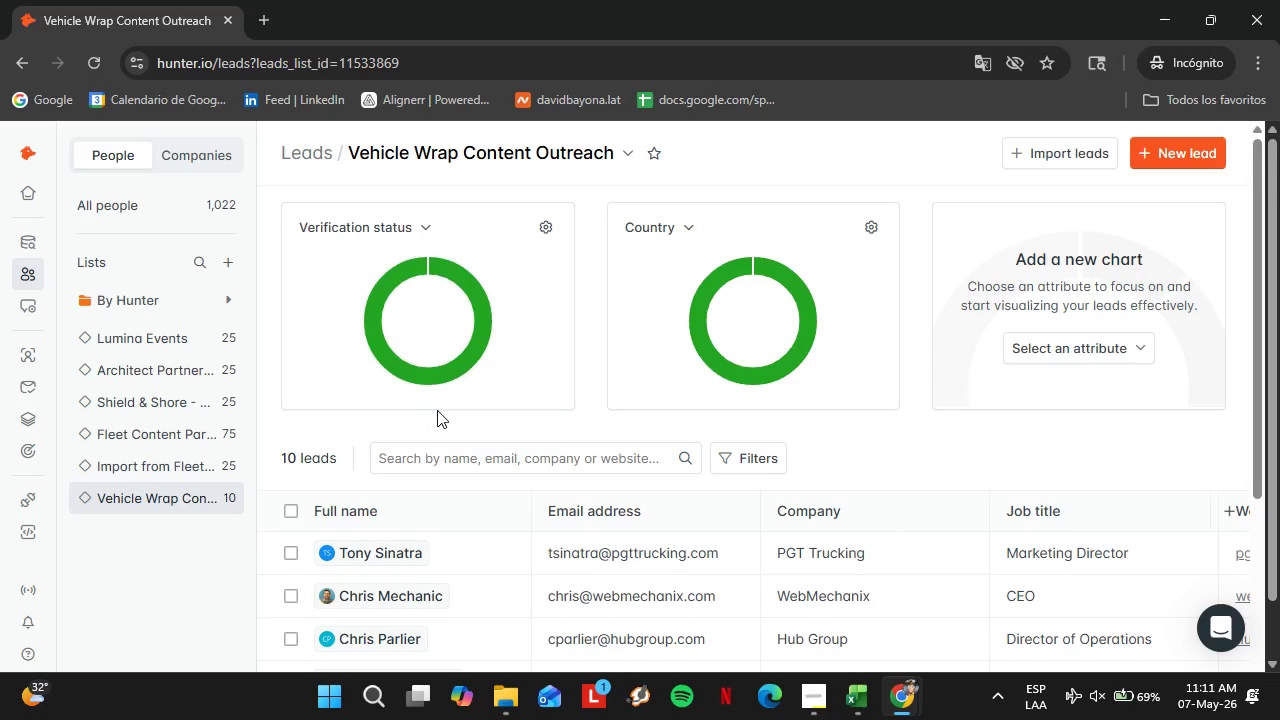 
scroll: coordinate [630, 470], scroll_direction: down, amount: 6.0
 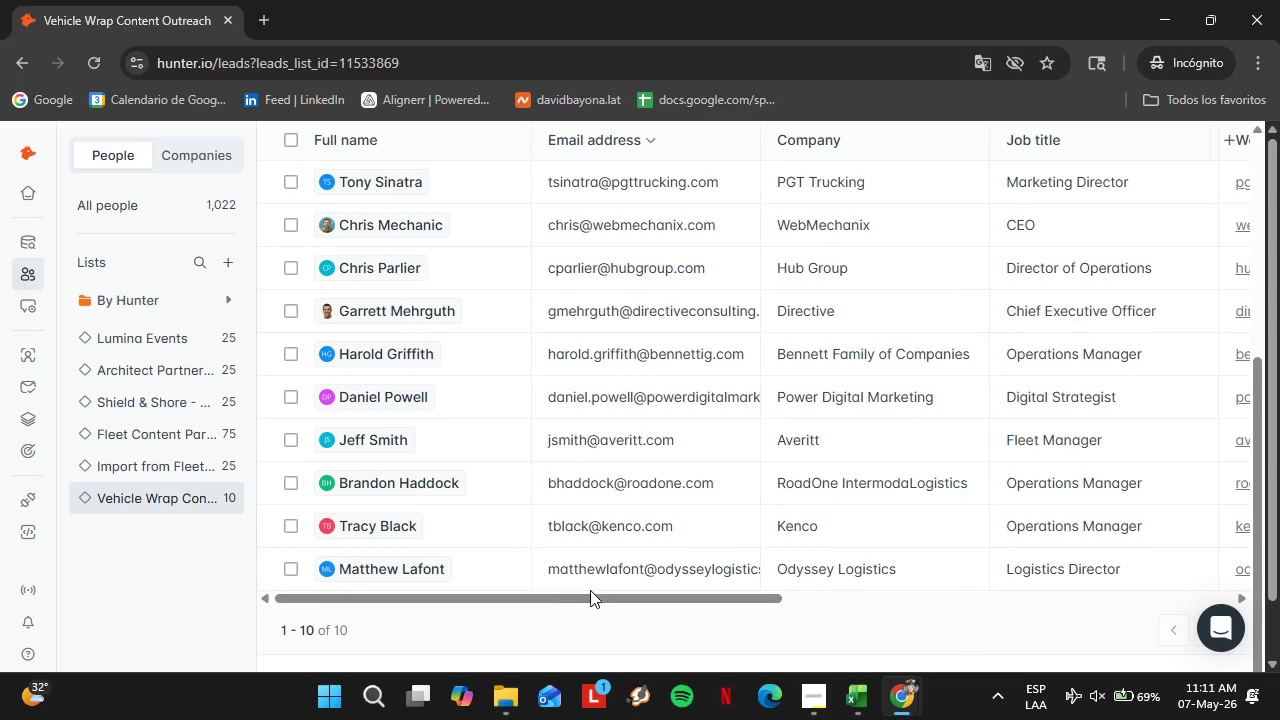 
left_click_drag(start_coordinate=[591, 591], to_coordinate=[981, 580])
 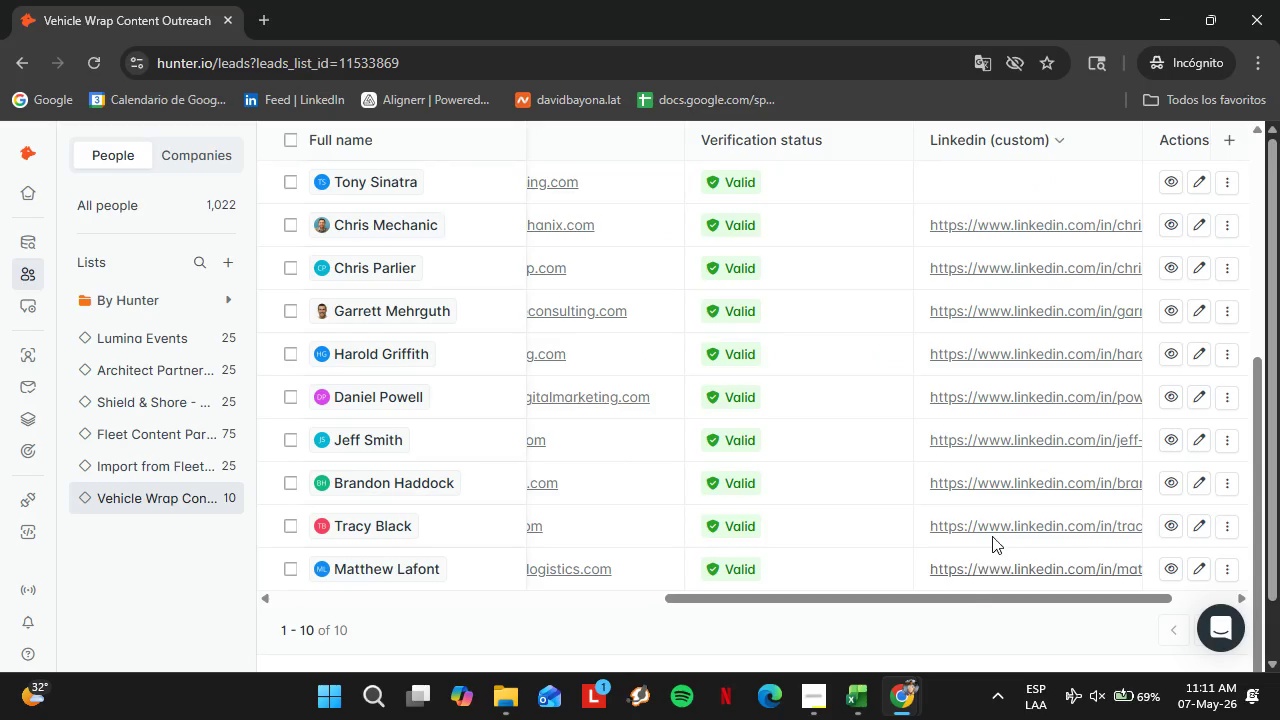 
scroll: coordinate [994, 533], scroll_direction: up, amount: 4.0
 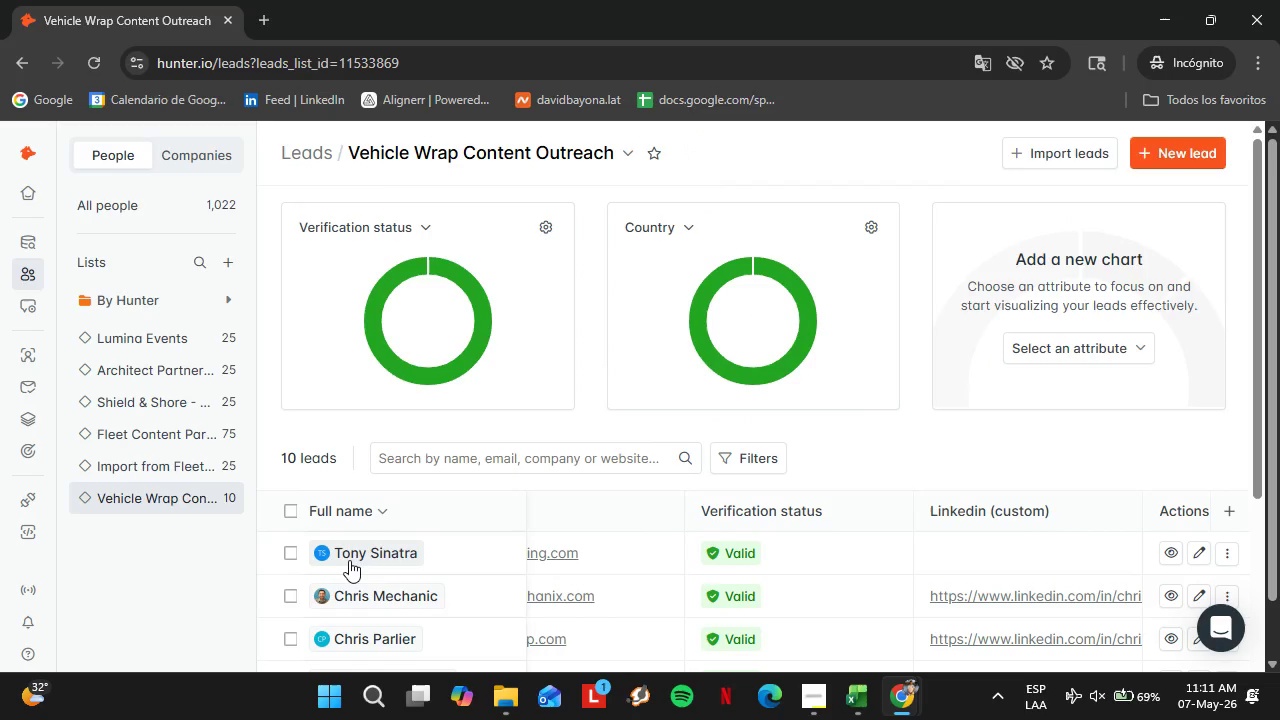 
left_click([350, 557])
 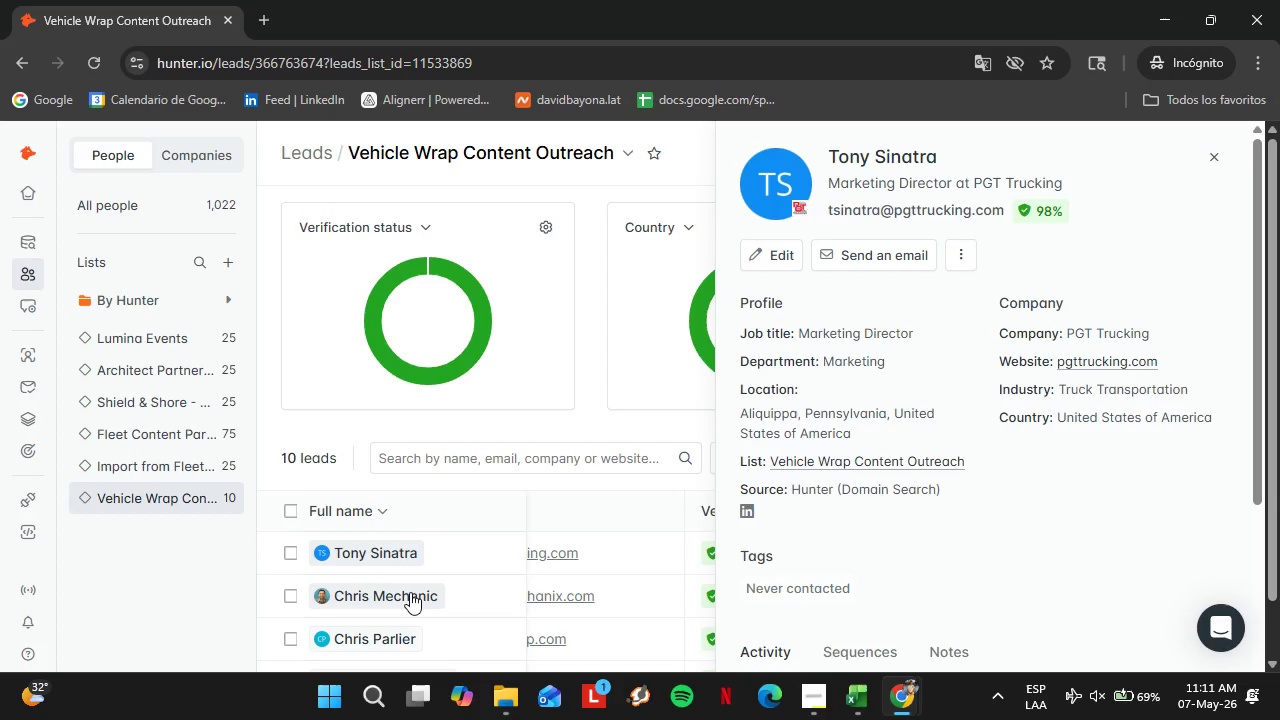 
wait(37.67)
 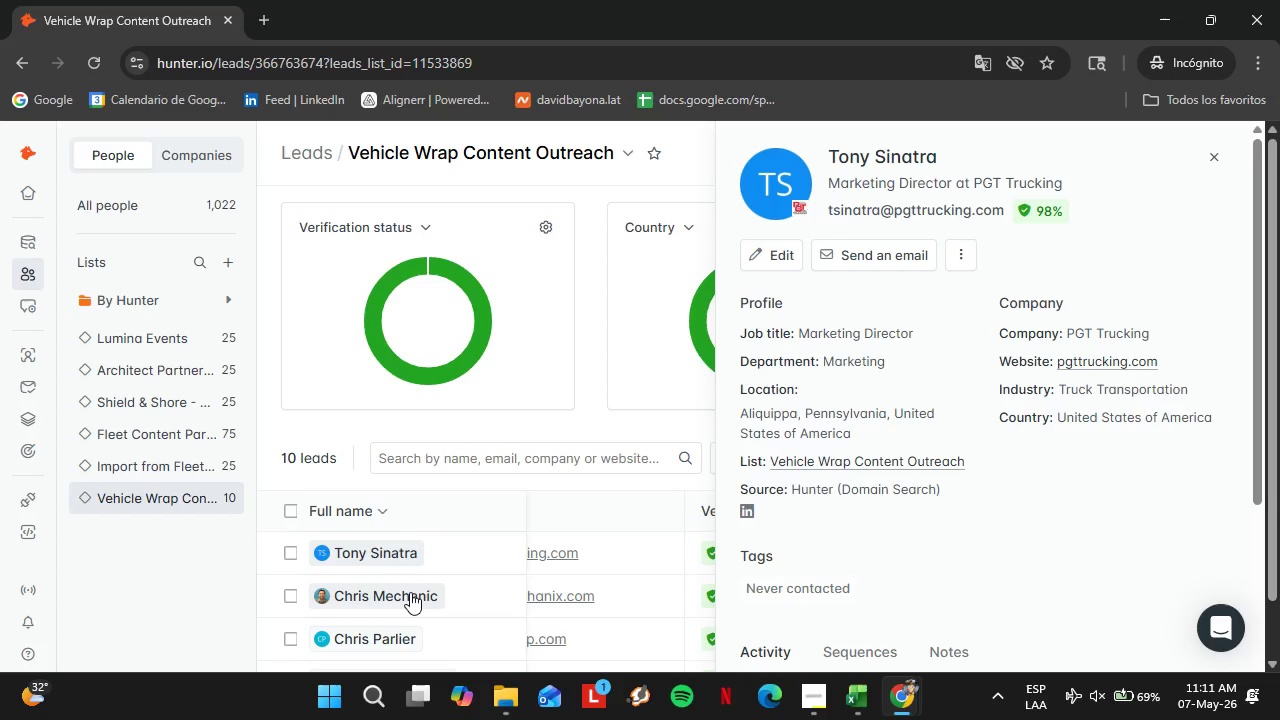 
left_click([149, 542])
 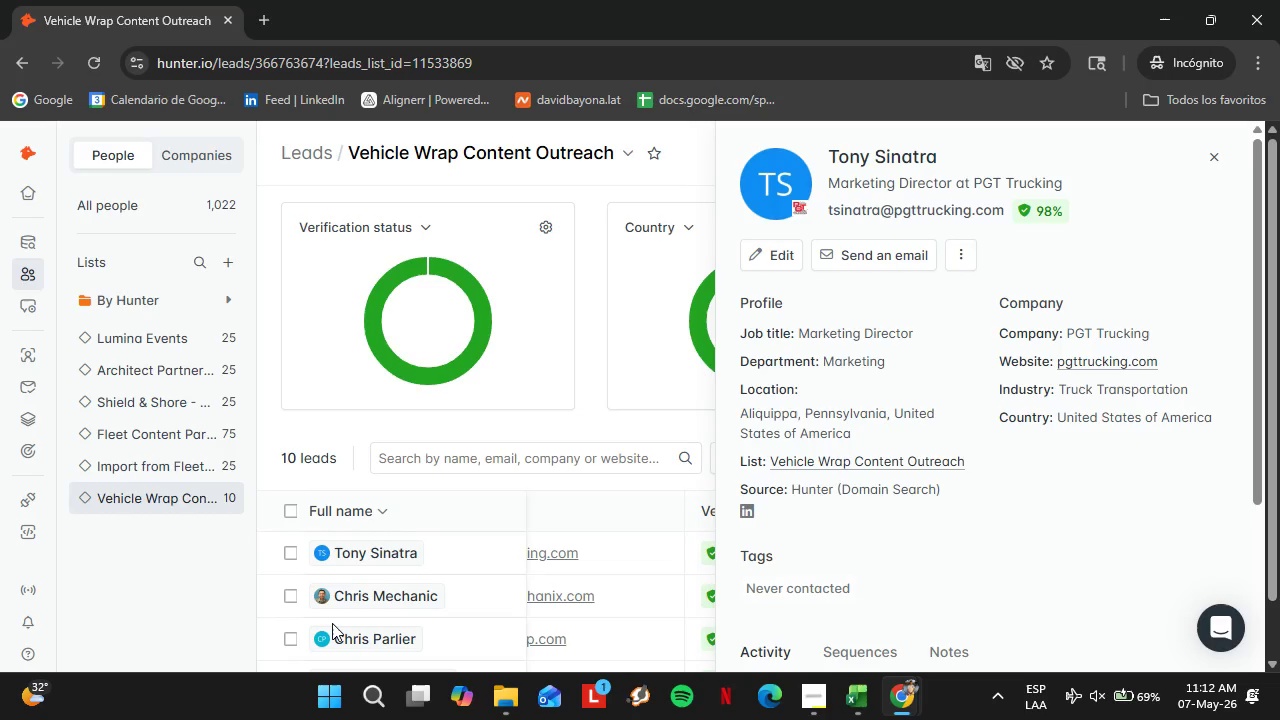 
wait(22.18)
 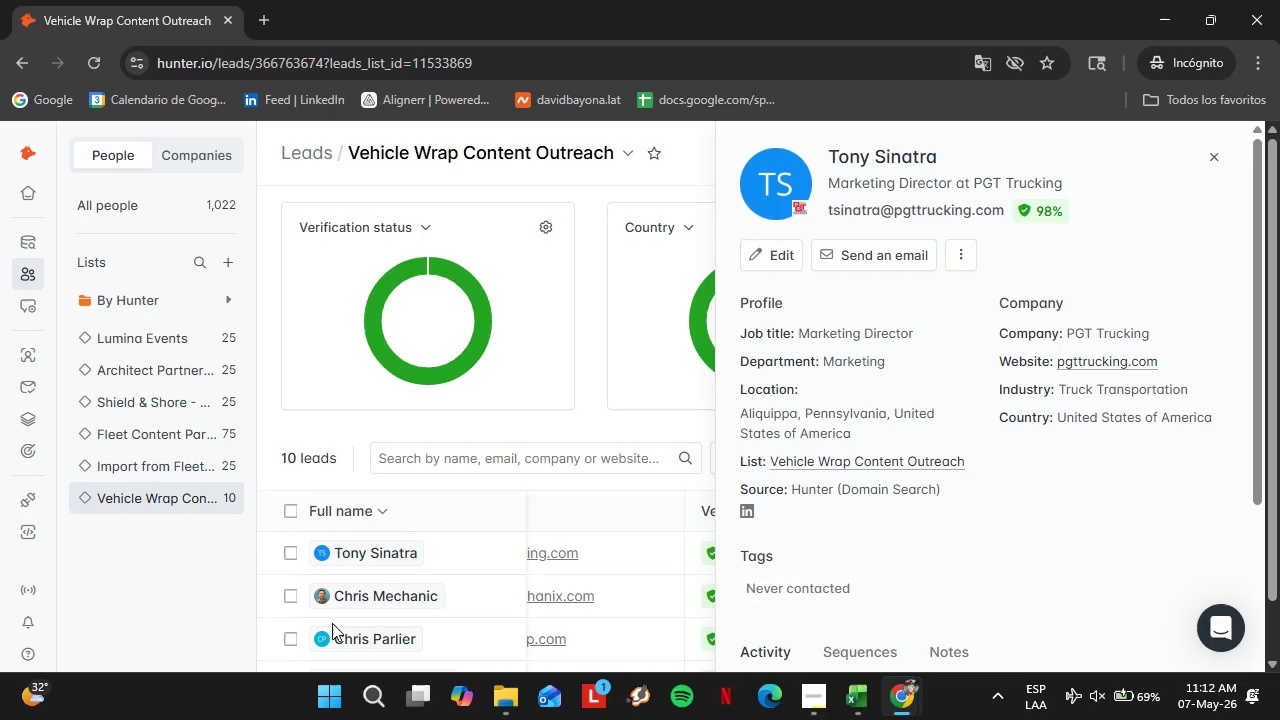 
mouse_move([605, 709])
 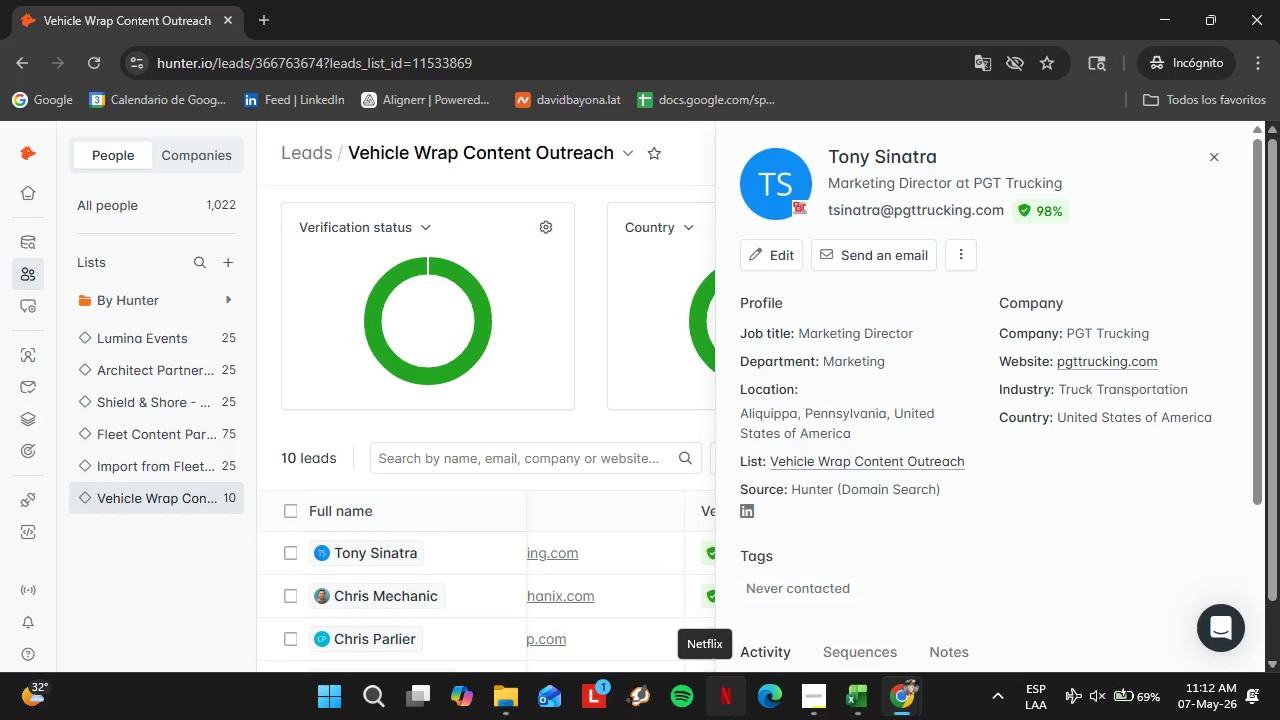 
wait(11.1)
 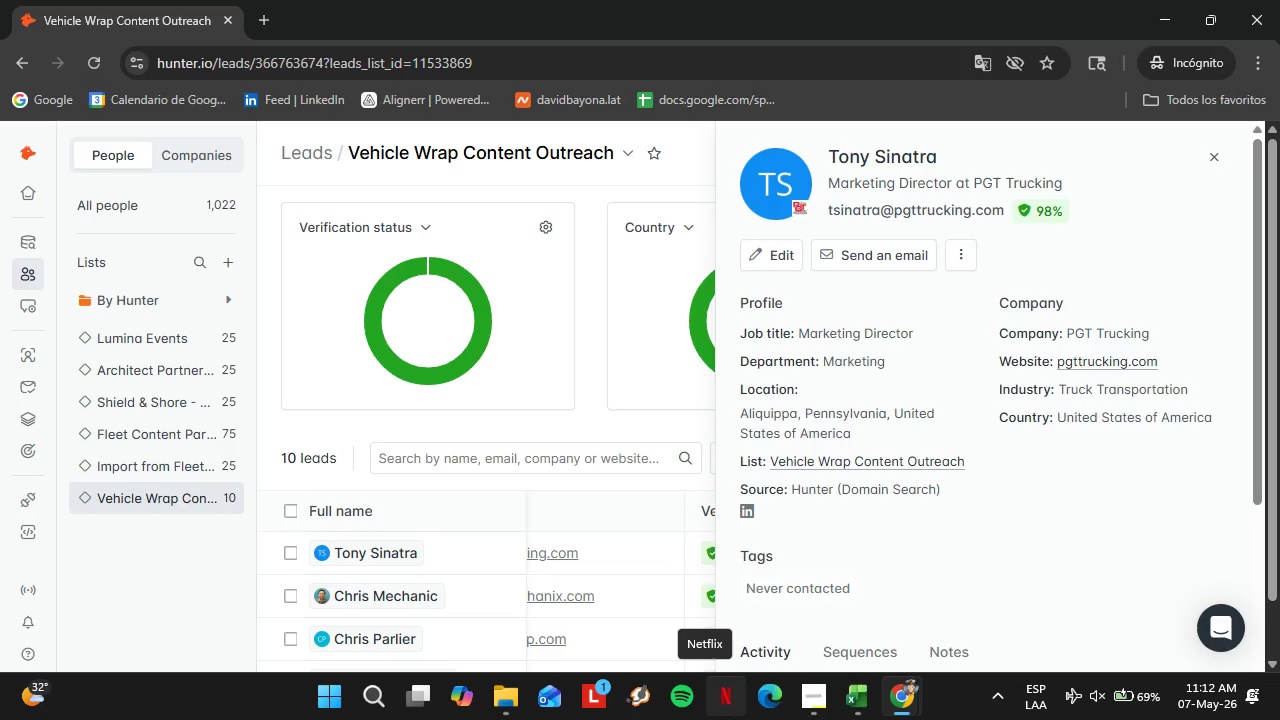 
scroll: coordinate [958, 411], scroll_direction: down, amount: 1.0
 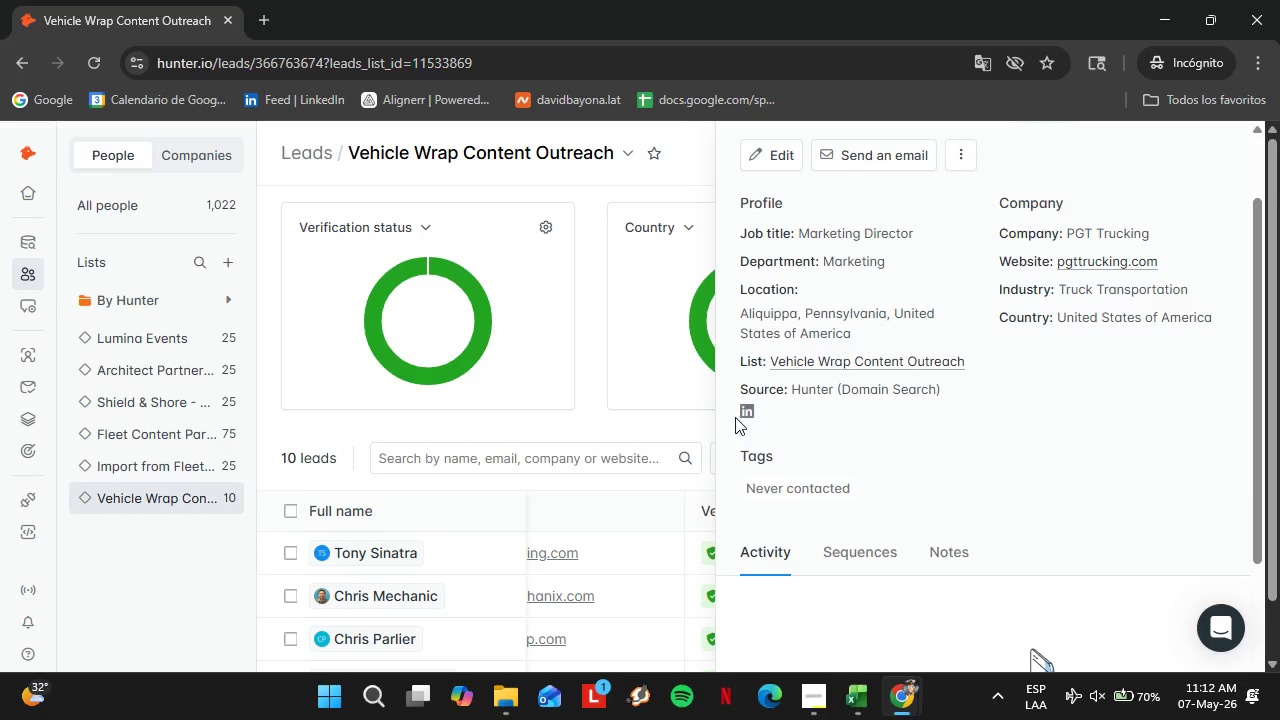 
right_click([742, 414])
 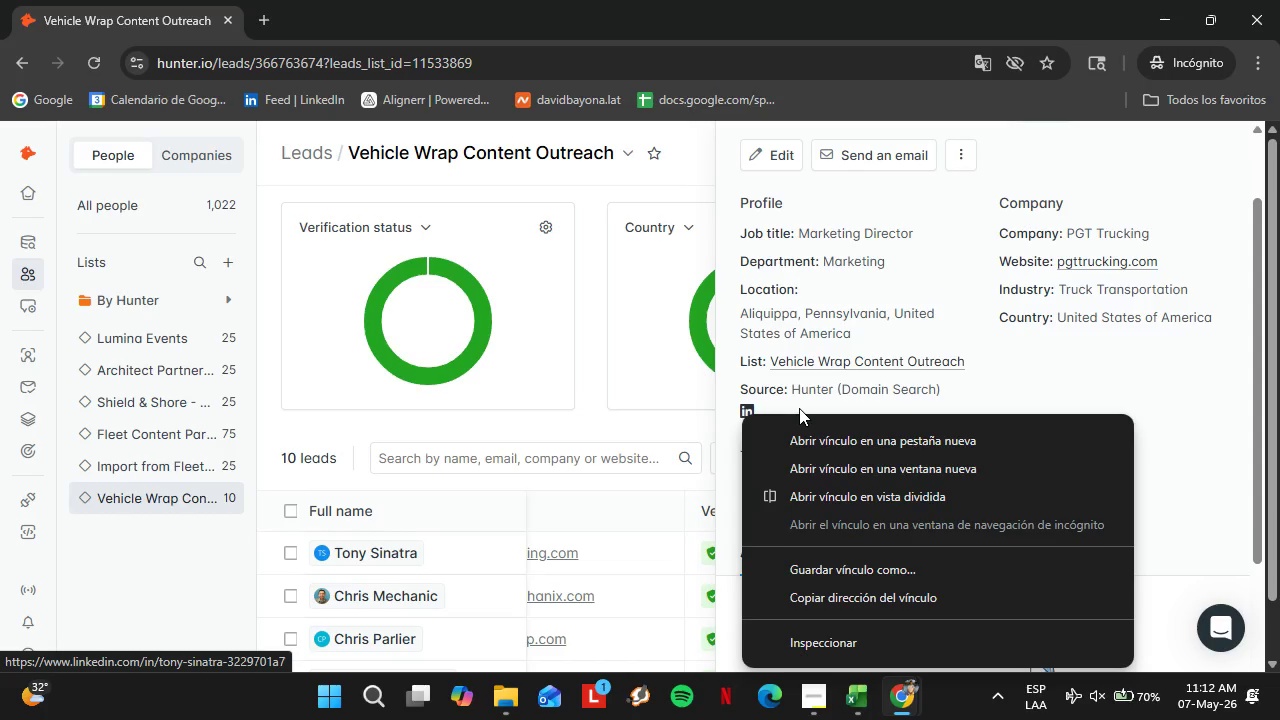 
wait(6.64)
 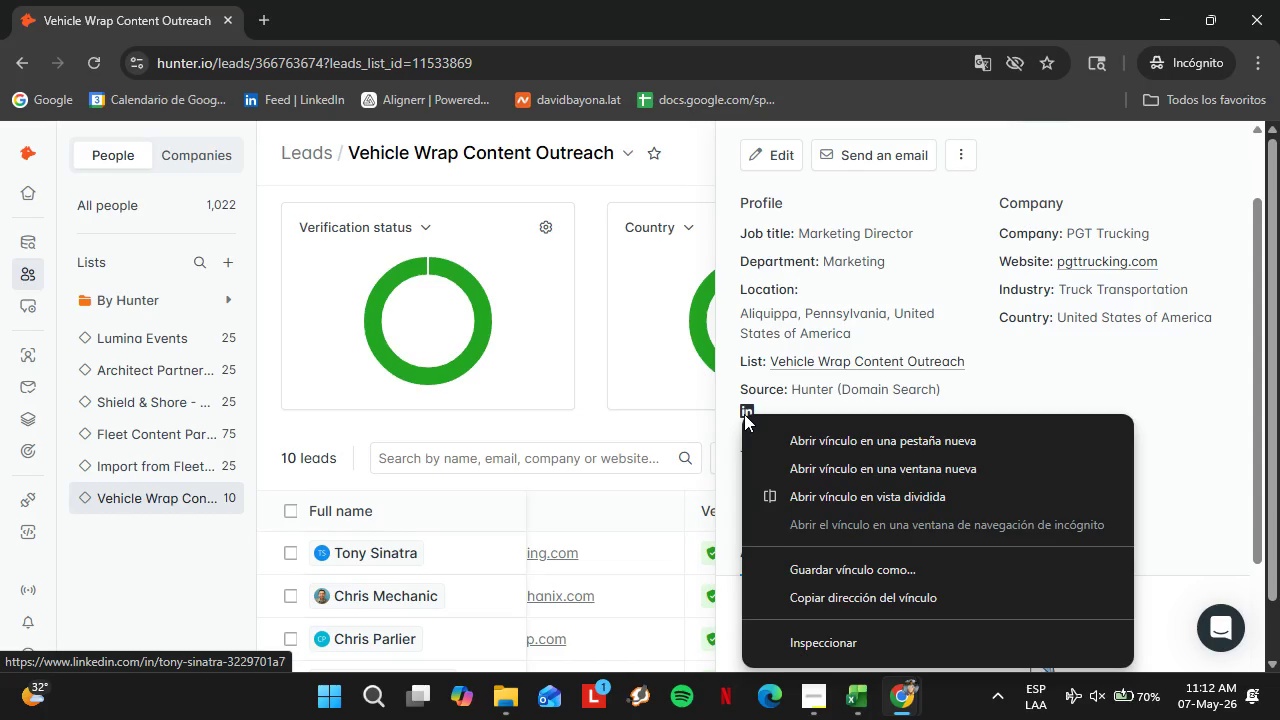 
left_click([832, 601])
 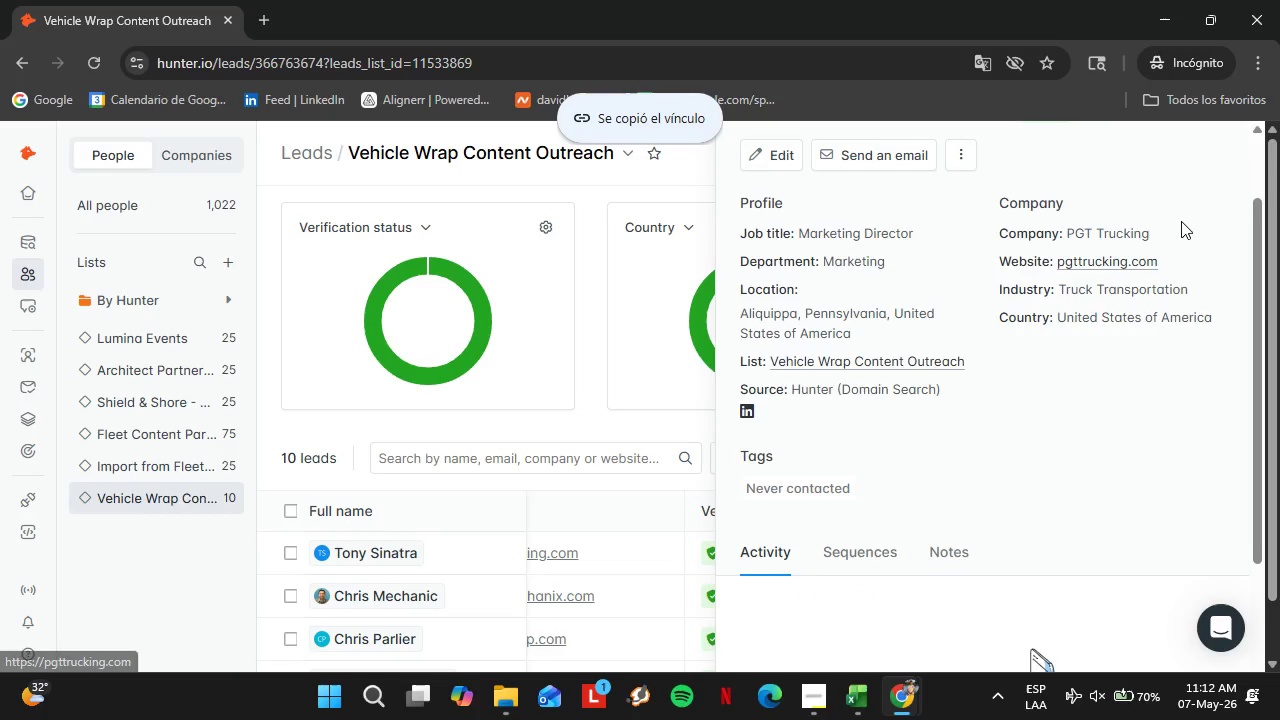 
scroll: coordinate [1183, 222], scroll_direction: up, amount: 3.0
 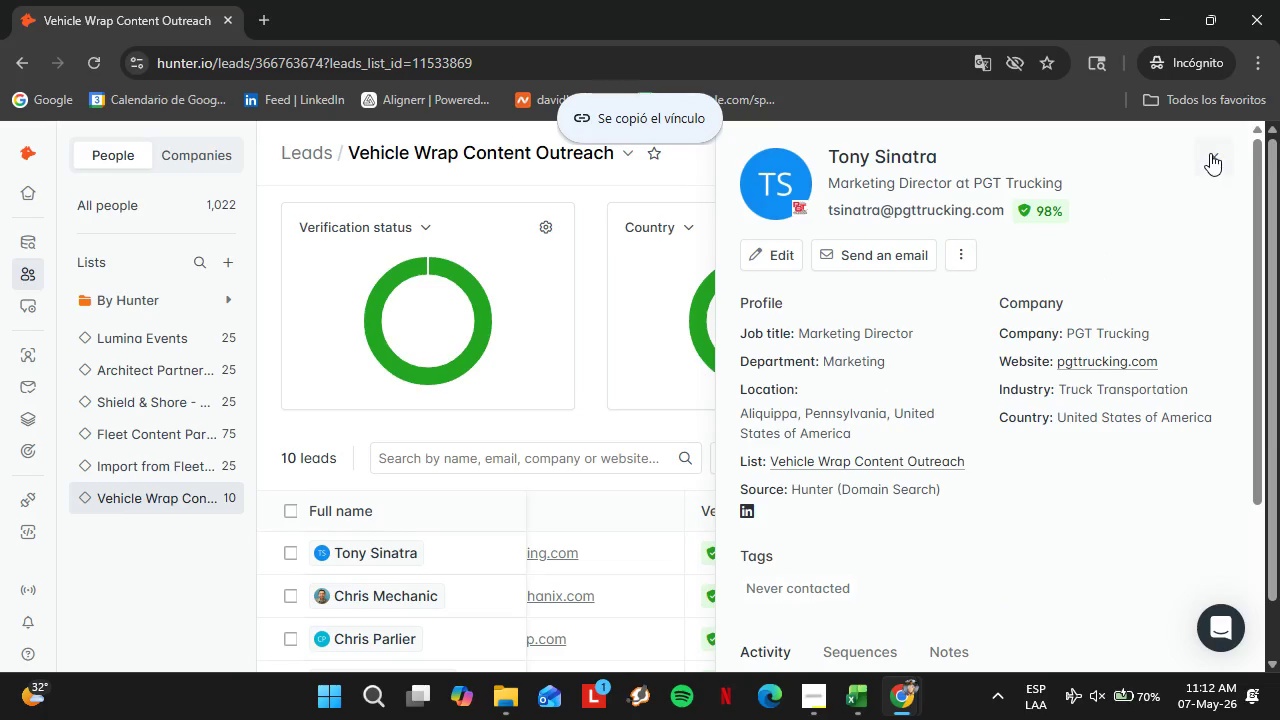 
left_click([1211, 153])
 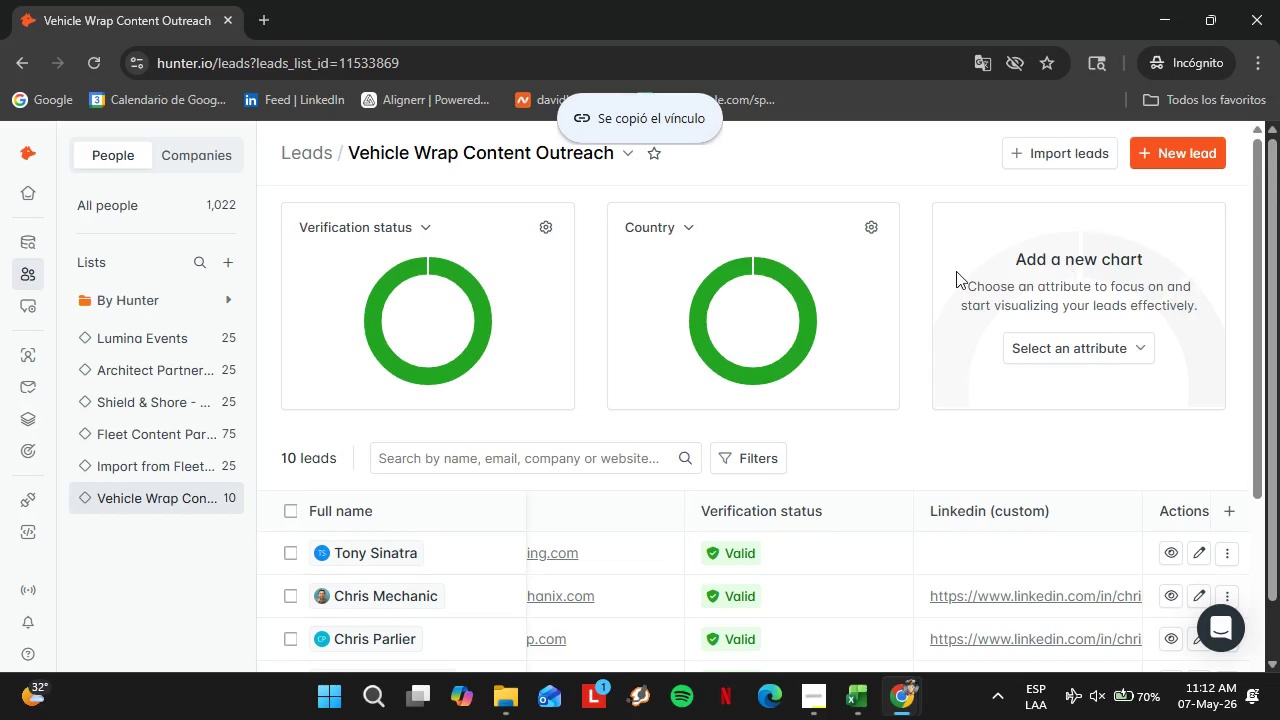 
scroll: coordinate [634, 409], scroll_direction: down, amount: 3.0
 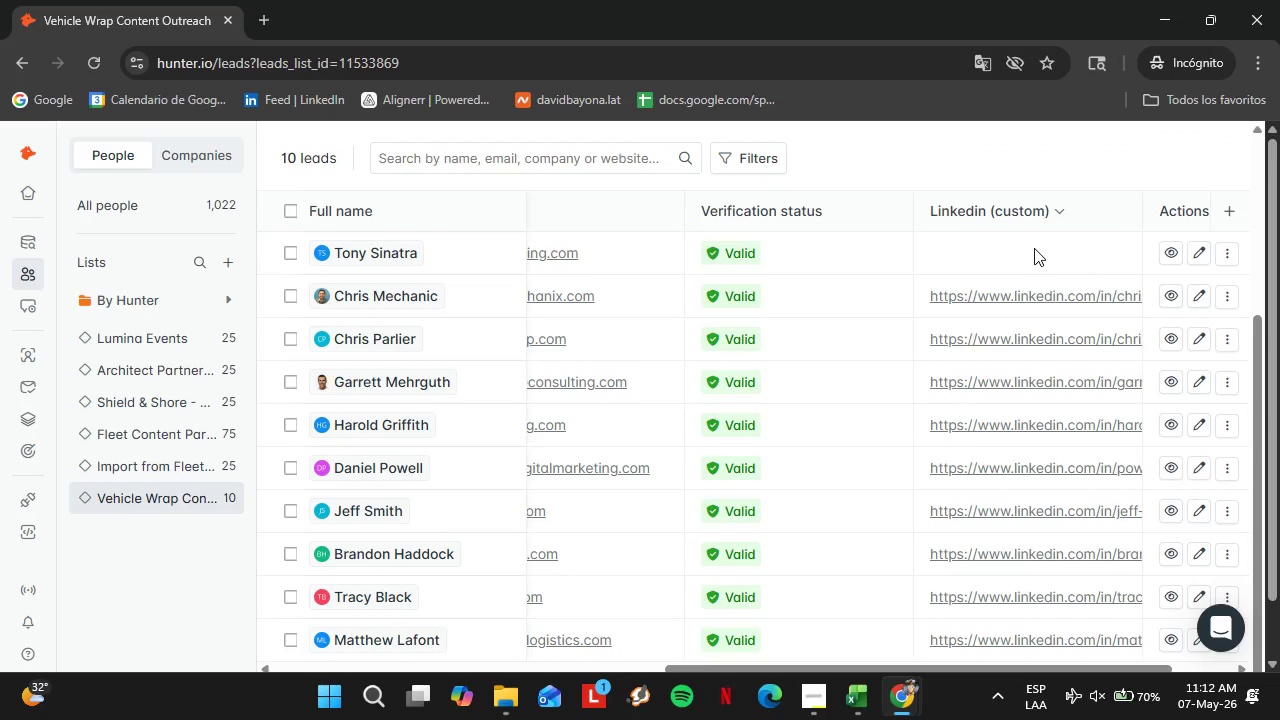 
double_click([1034, 248])
 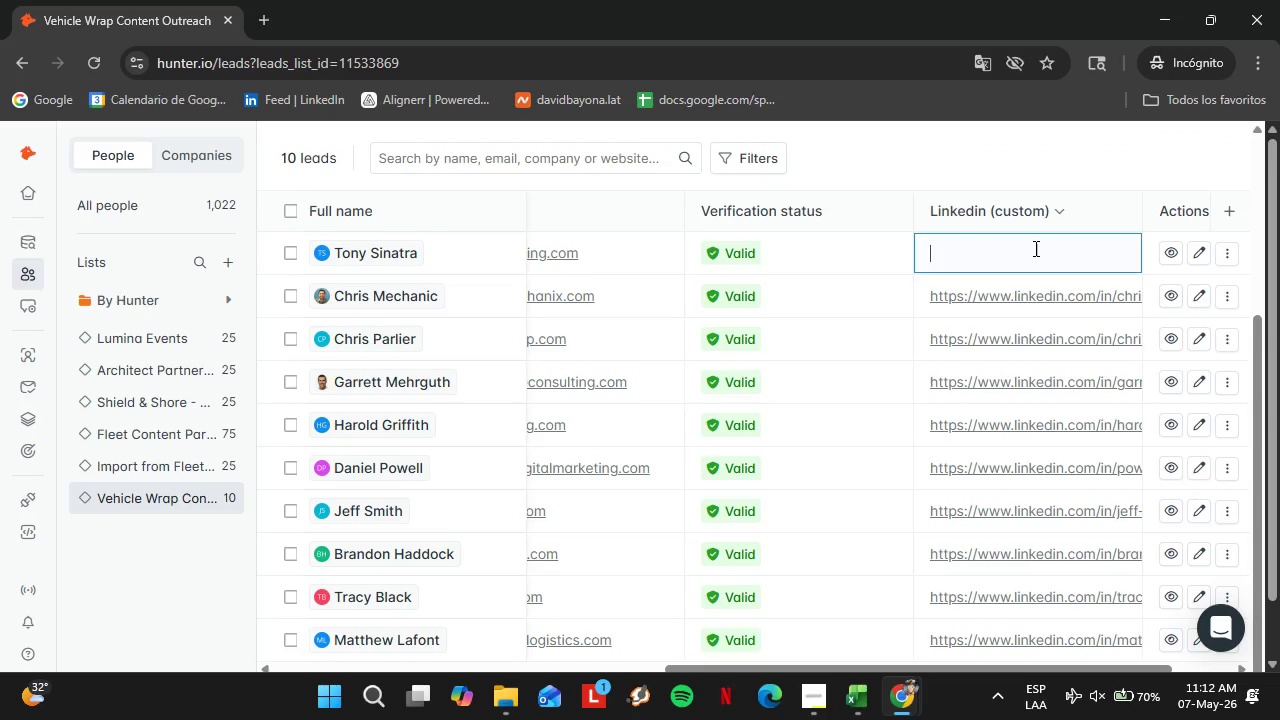 
triple_click([1034, 248])
 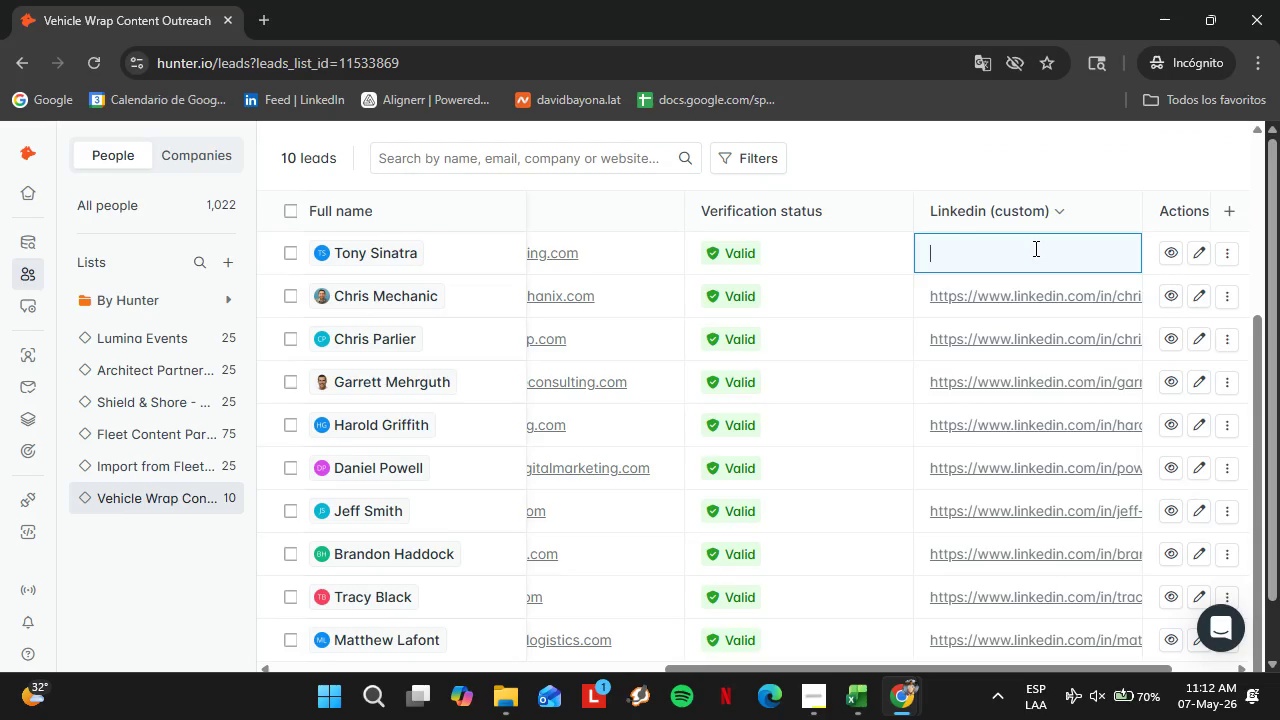 
right_click([1034, 248])
 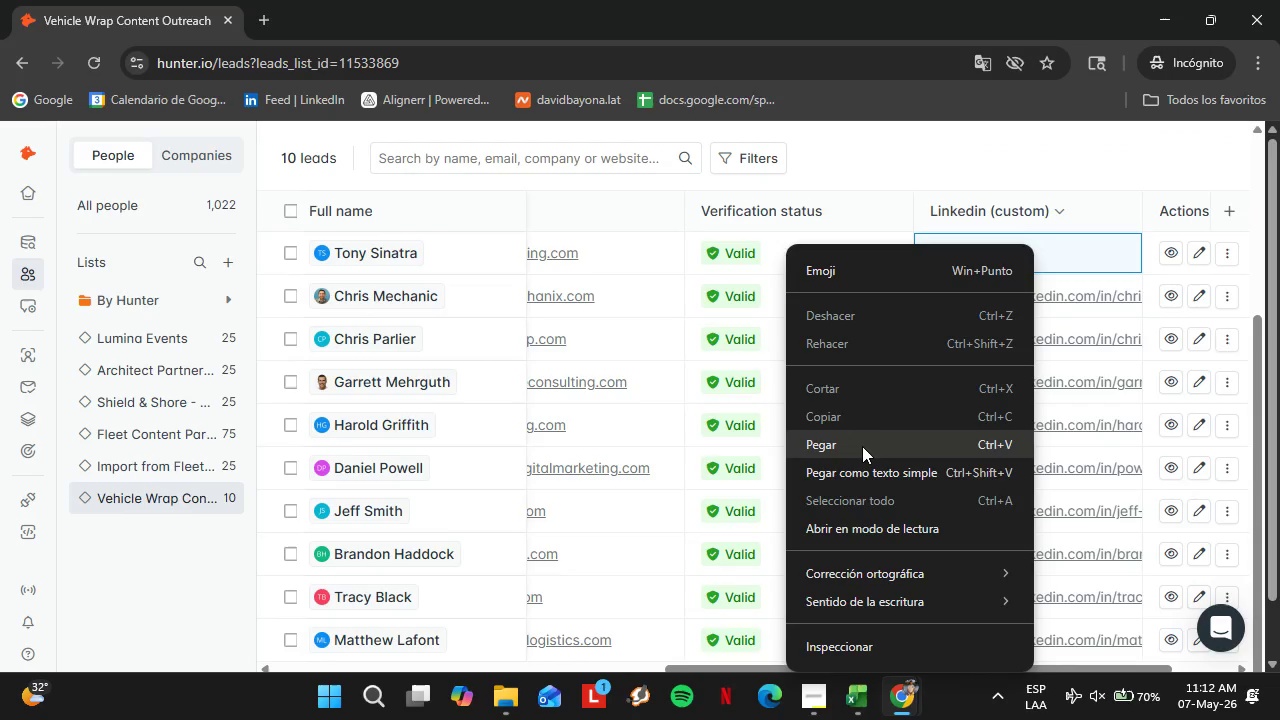 
left_click([862, 446])
 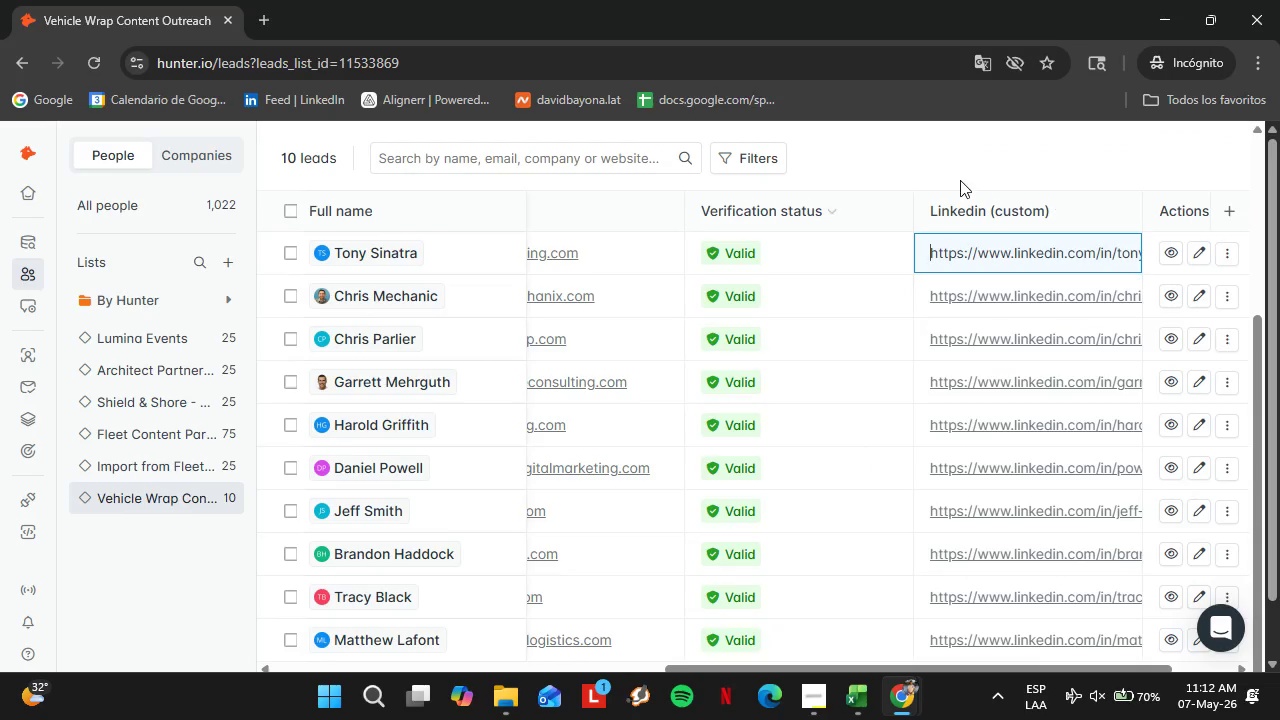 
left_click([958, 168])
 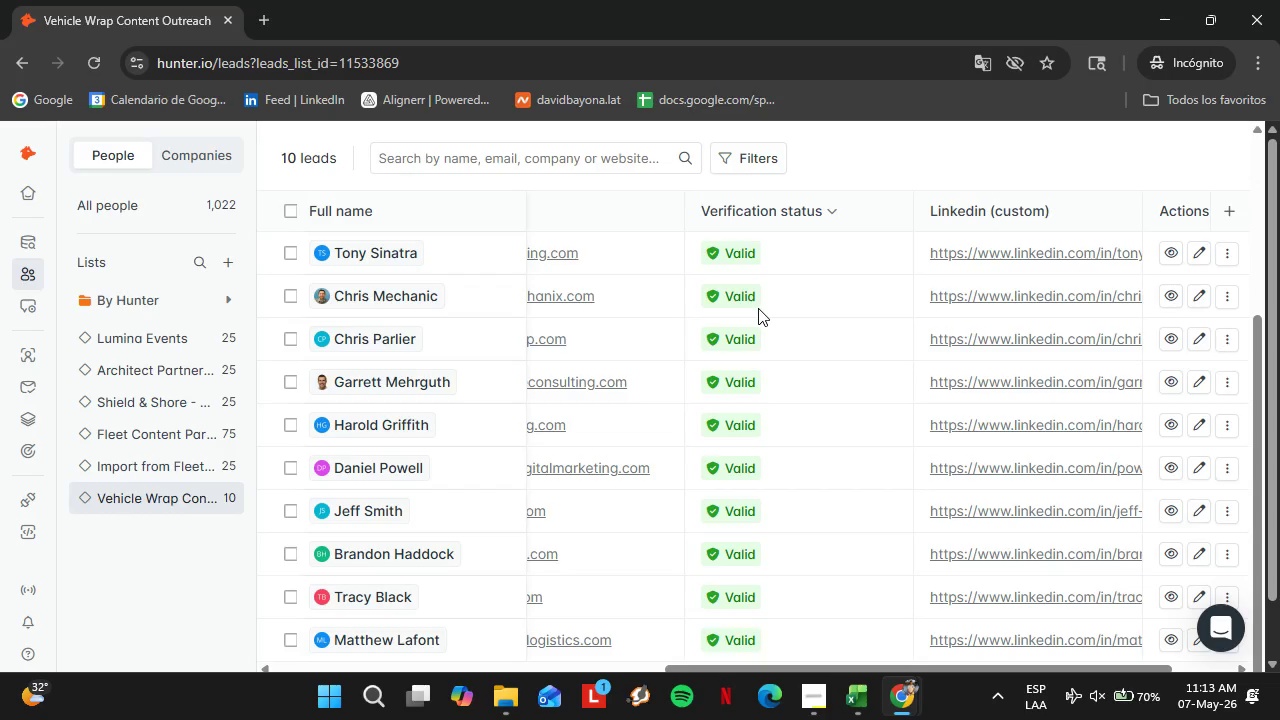 
wait(13.81)
 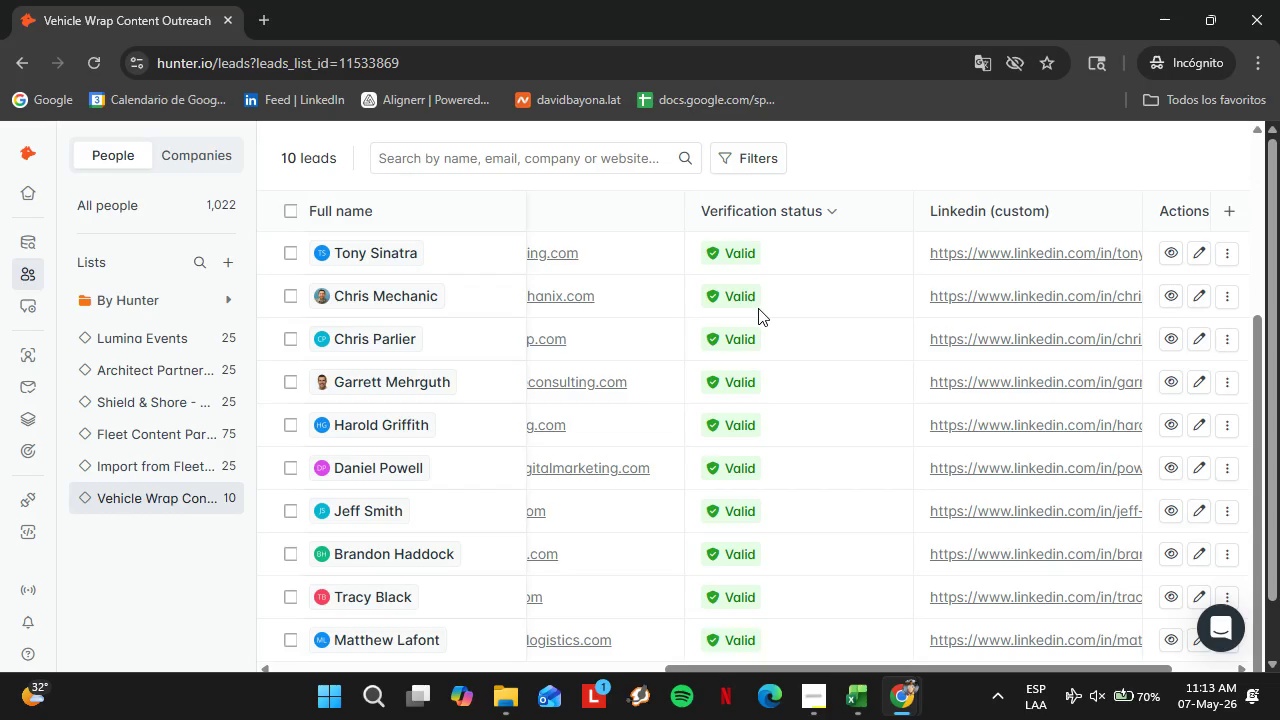 
scroll: coordinate [862, 287], scroll_direction: down, amount: 7.0
 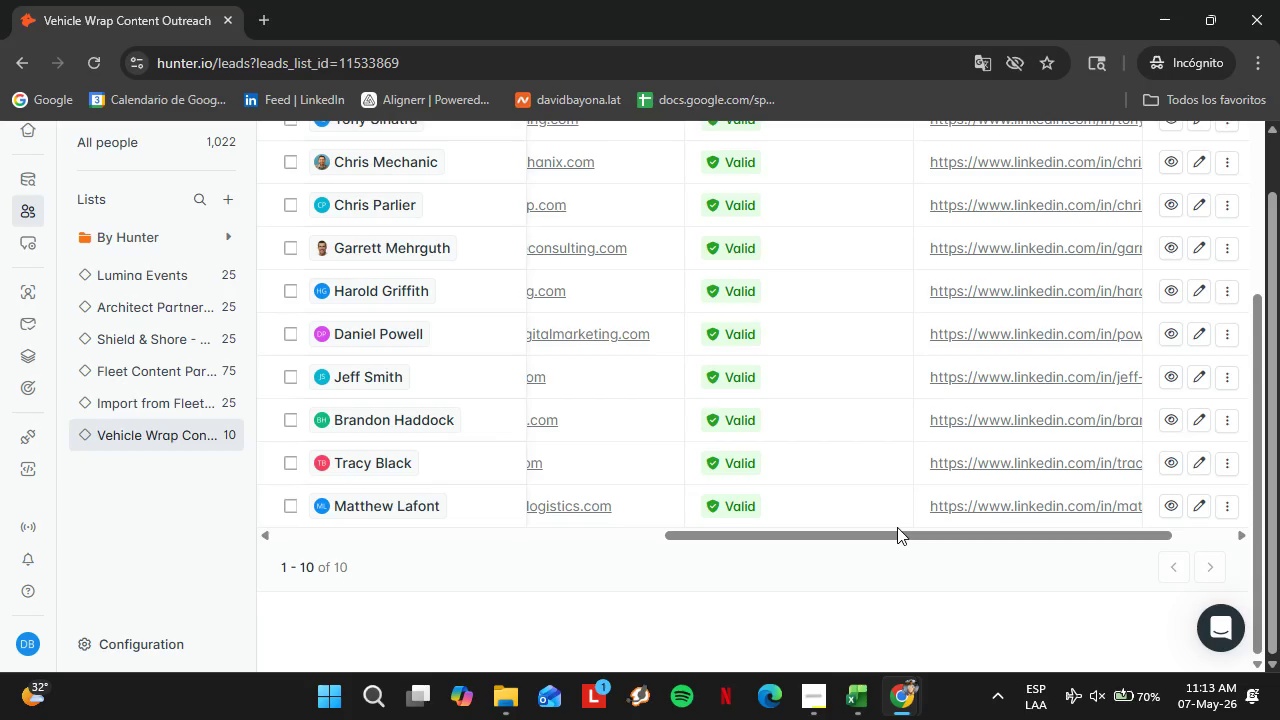 
left_click([897, 527])
 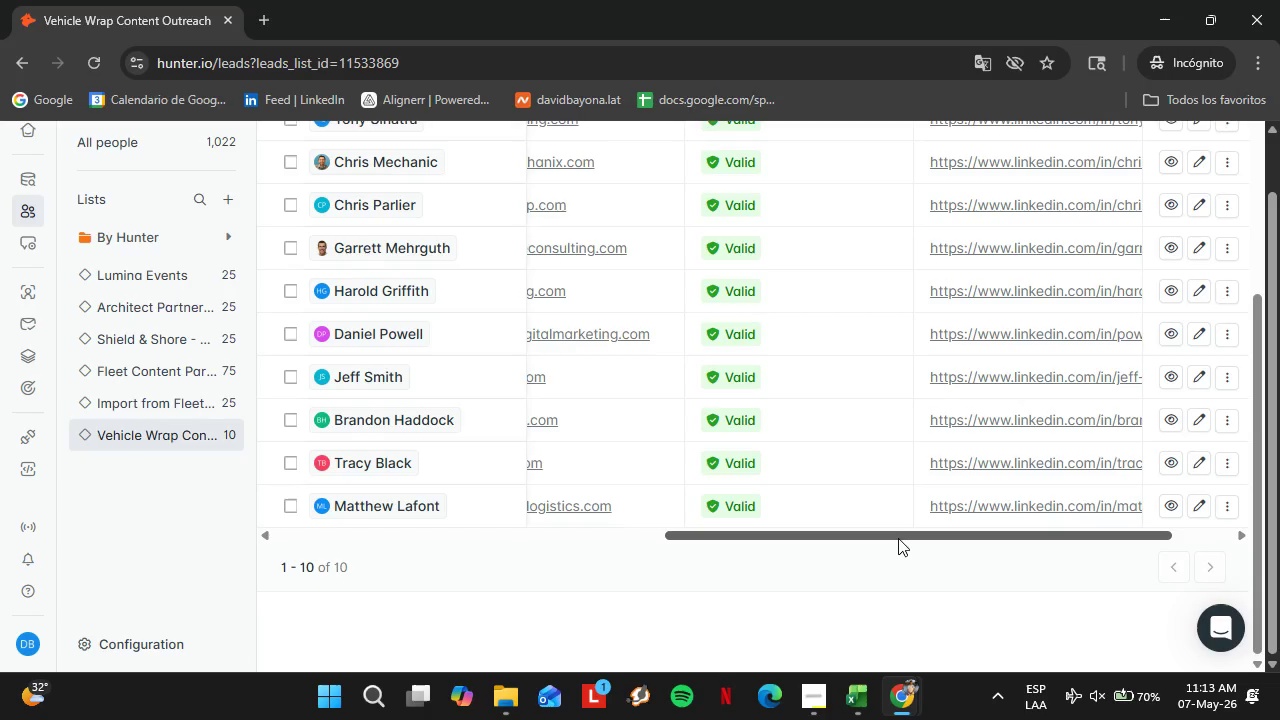 
left_click_drag(start_coordinate=[893, 540], to_coordinate=[561, 543])
 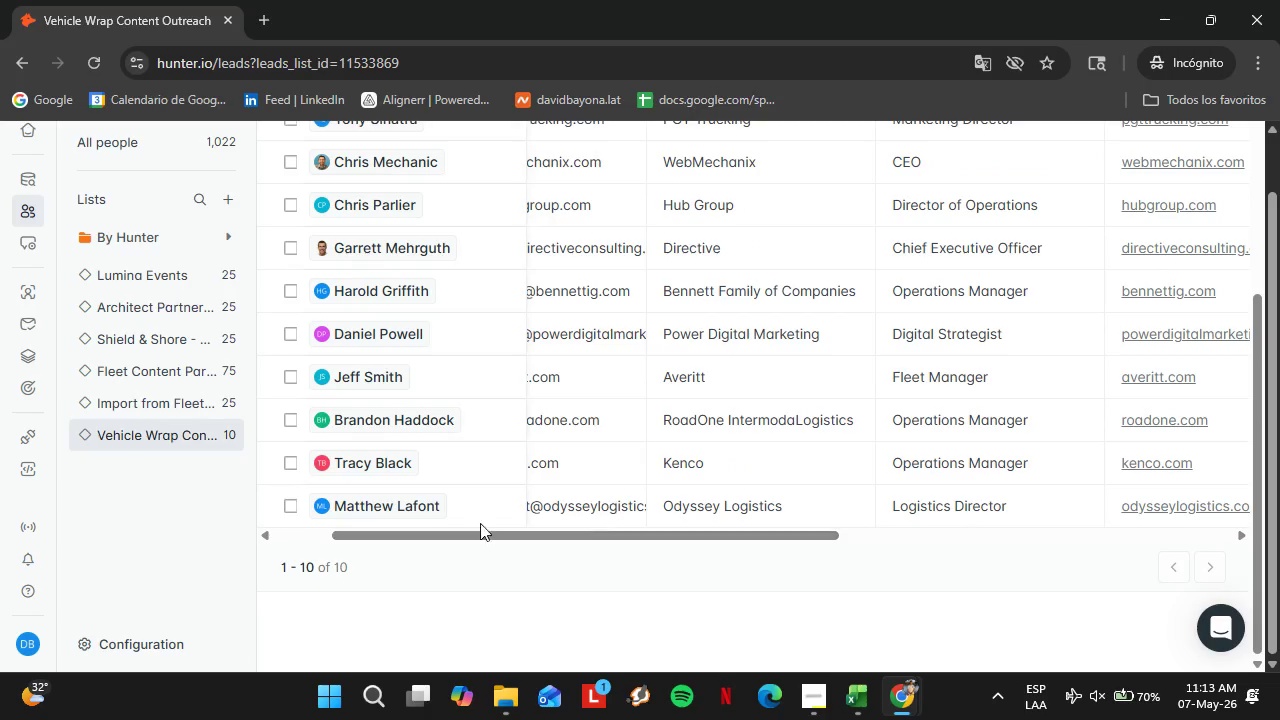 
wait(5.75)
 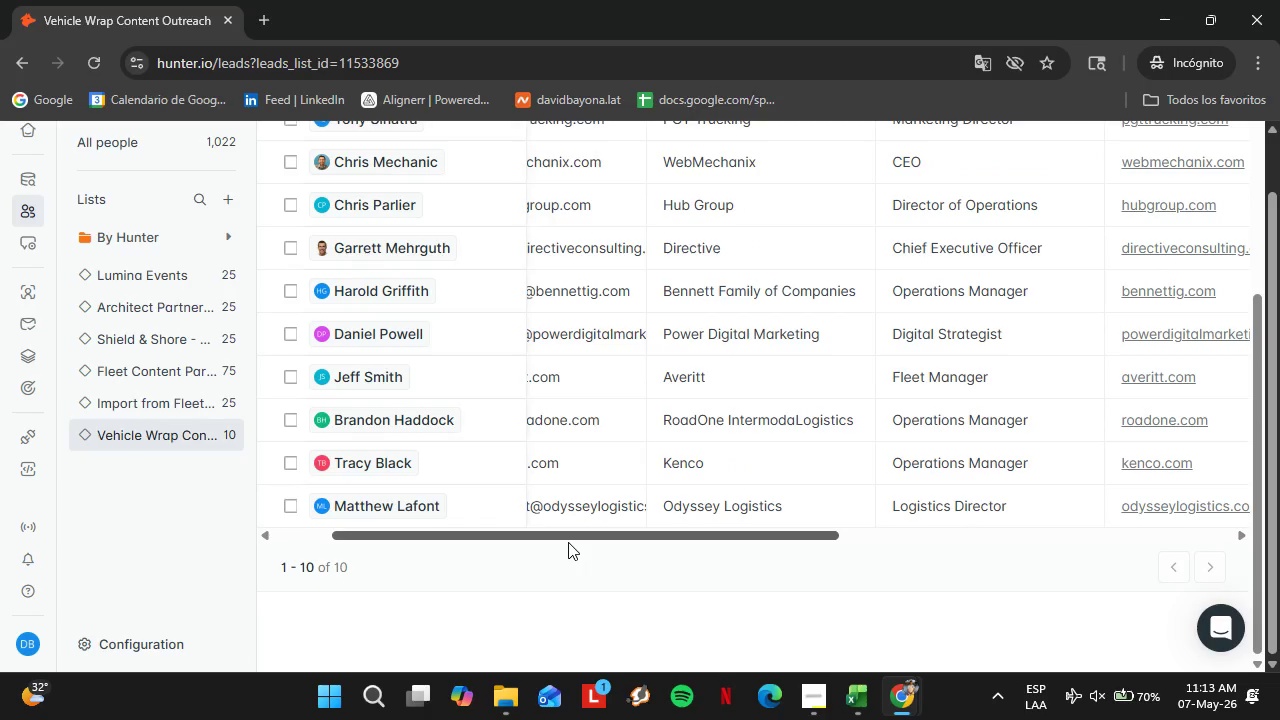 
scroll: coordinate [831, 443], scroll_direction: down, amount: 2.0
 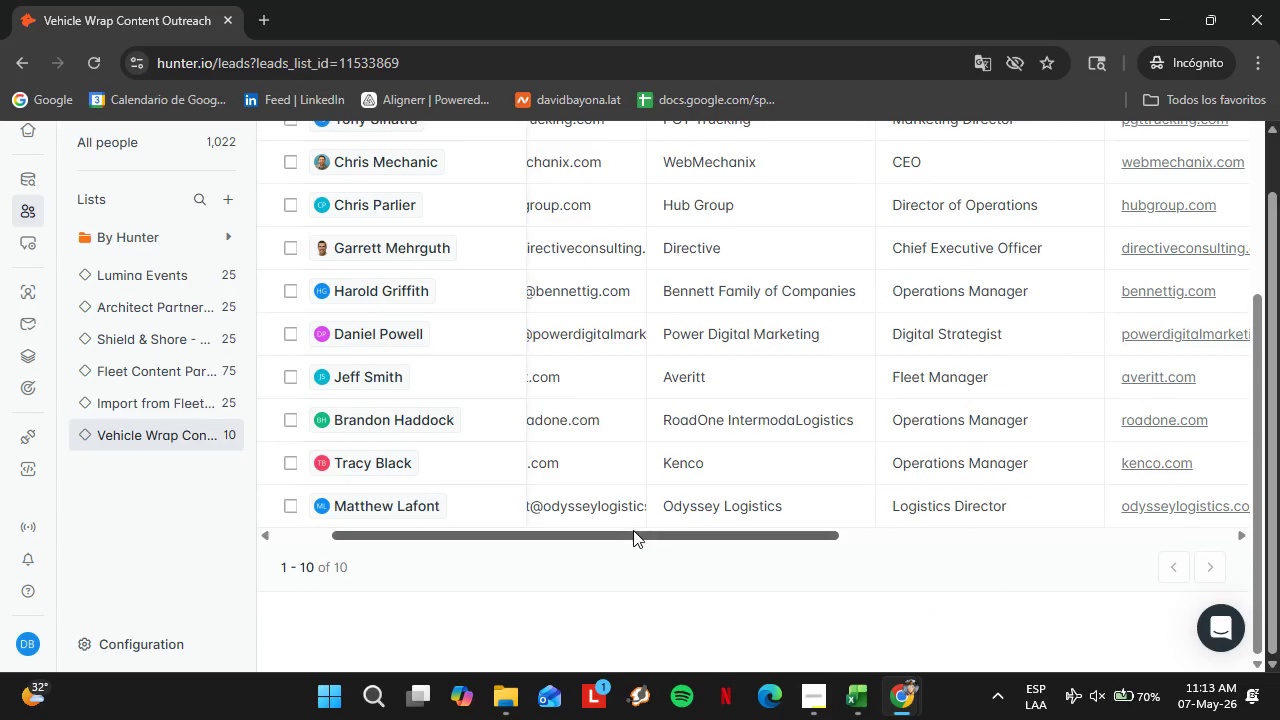 
left_click_drag(start_coordinate=[633, 531], to_coordinate=[1169, 522])
 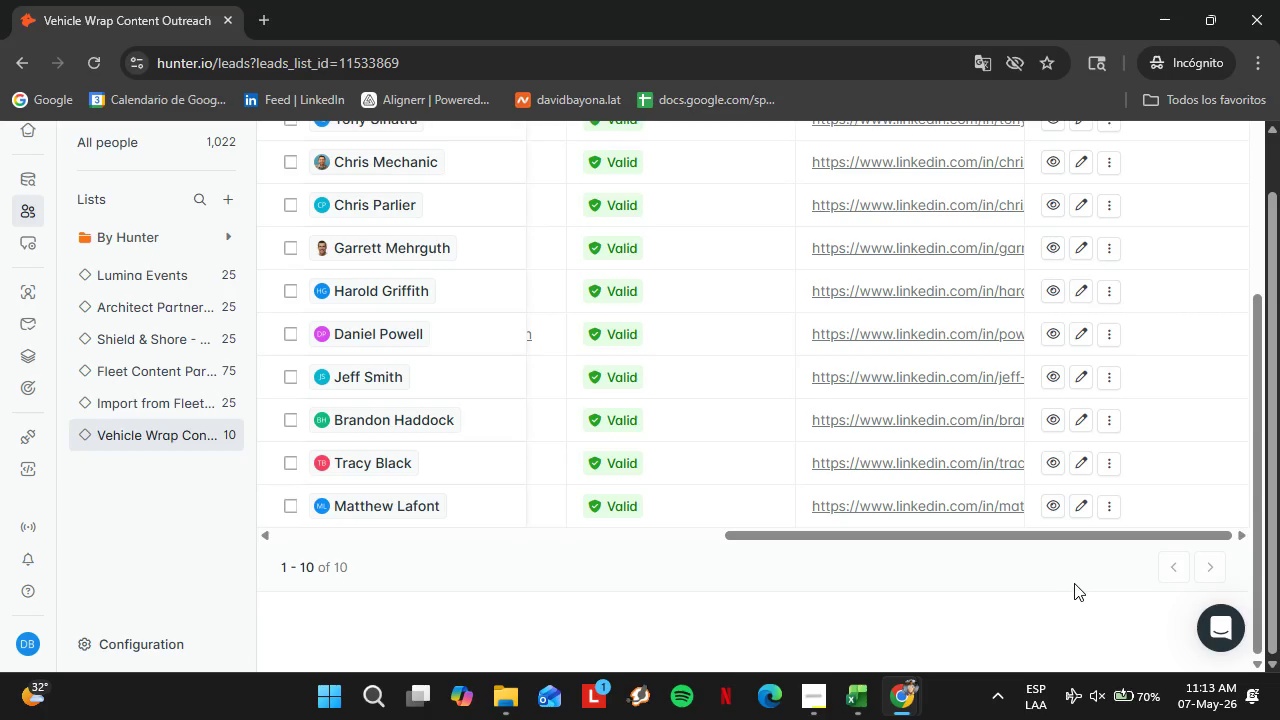 
left_click([1074, 583])
 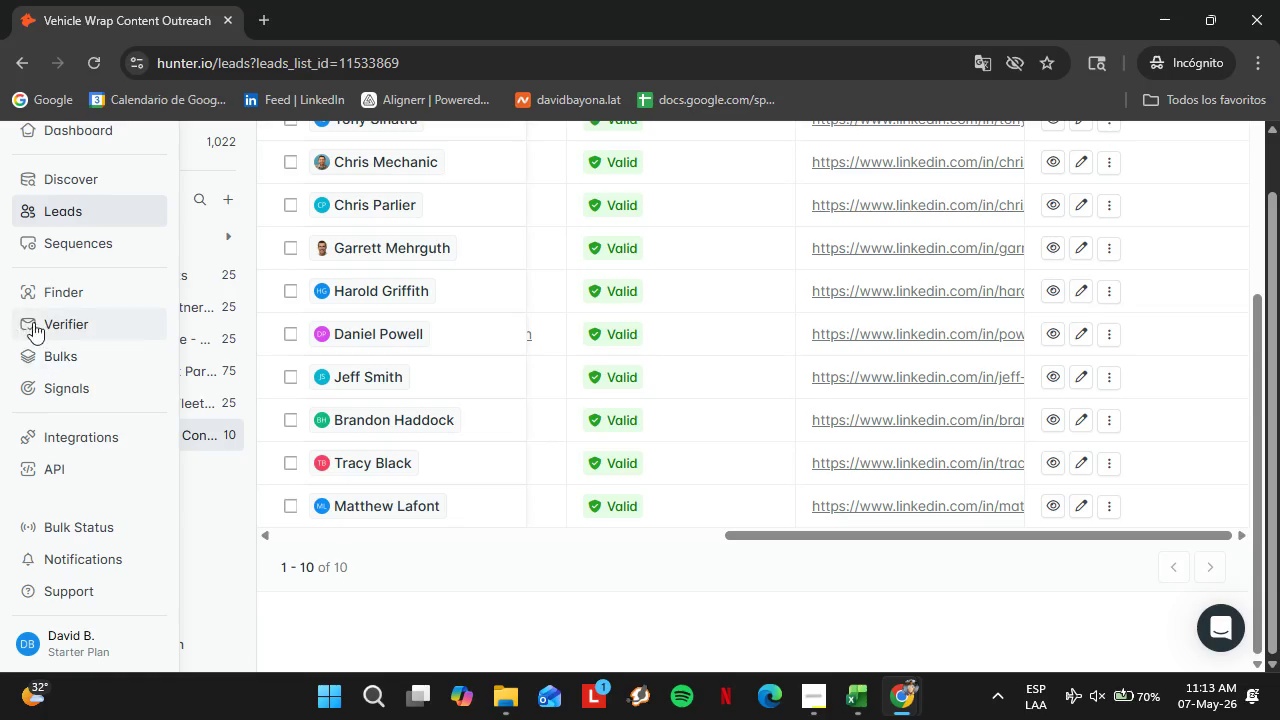 
left_click([39, 289])
 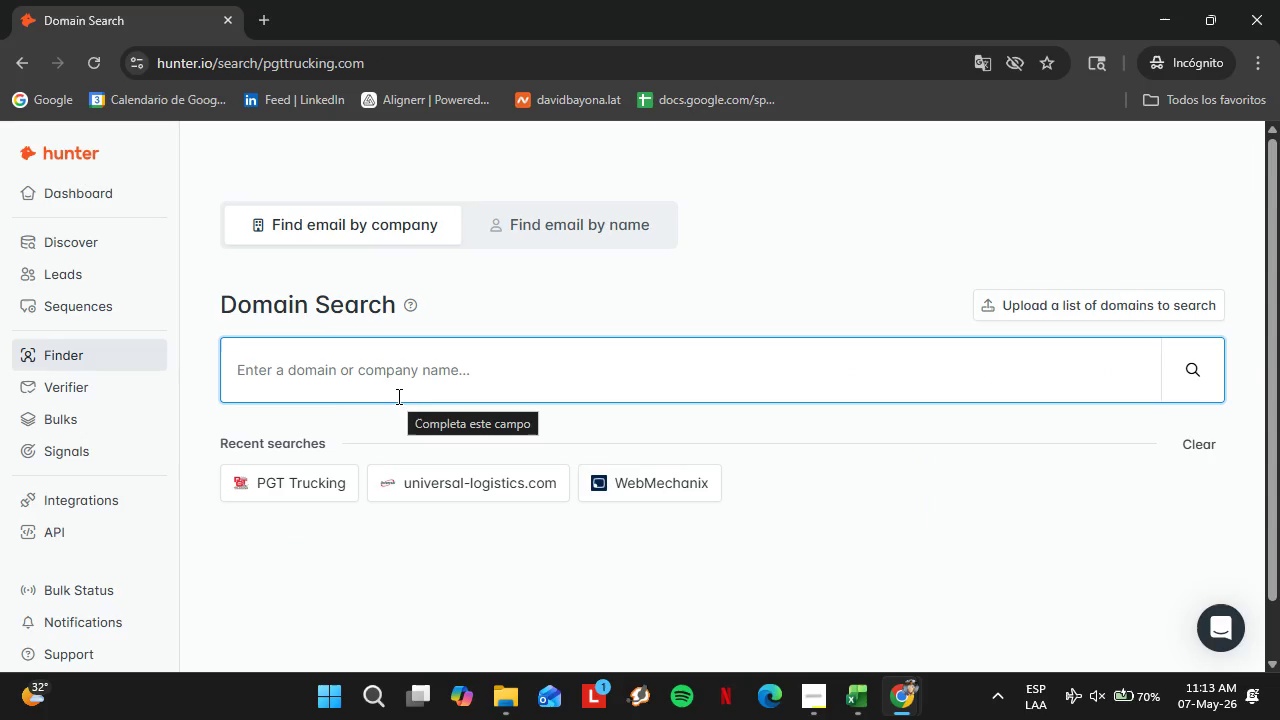 
wait(13.75)
 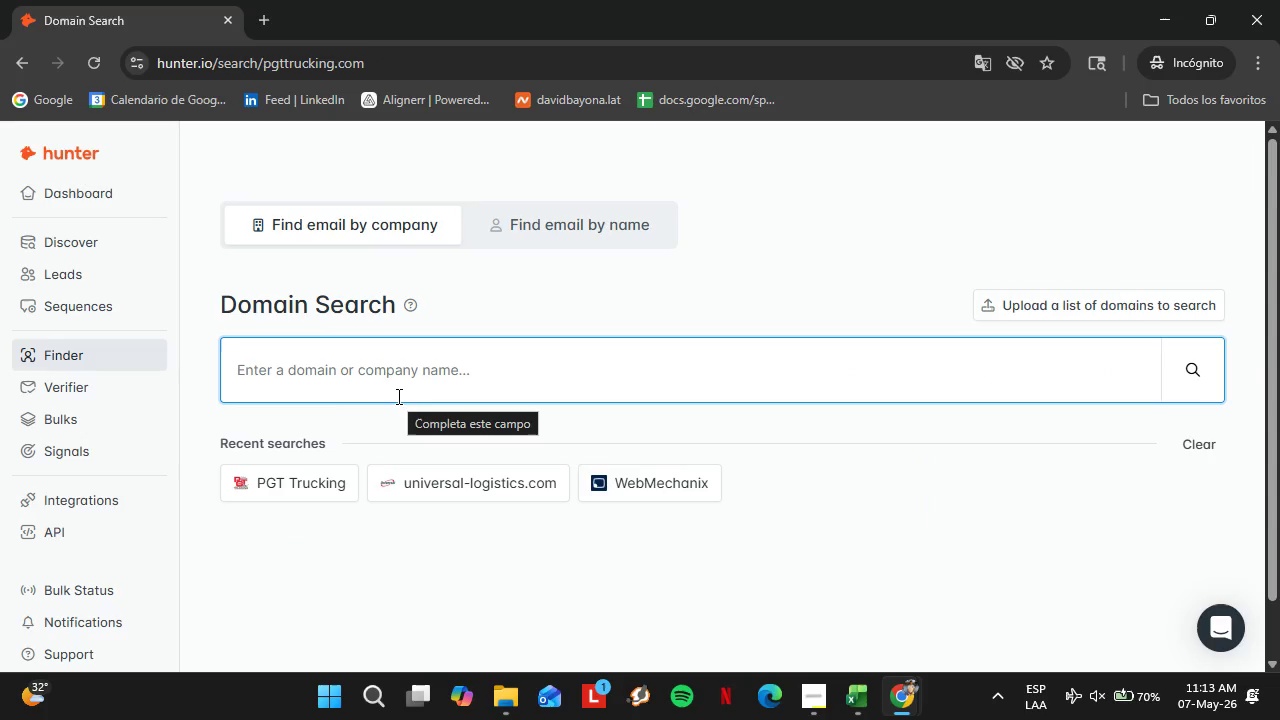 
type(three29)
 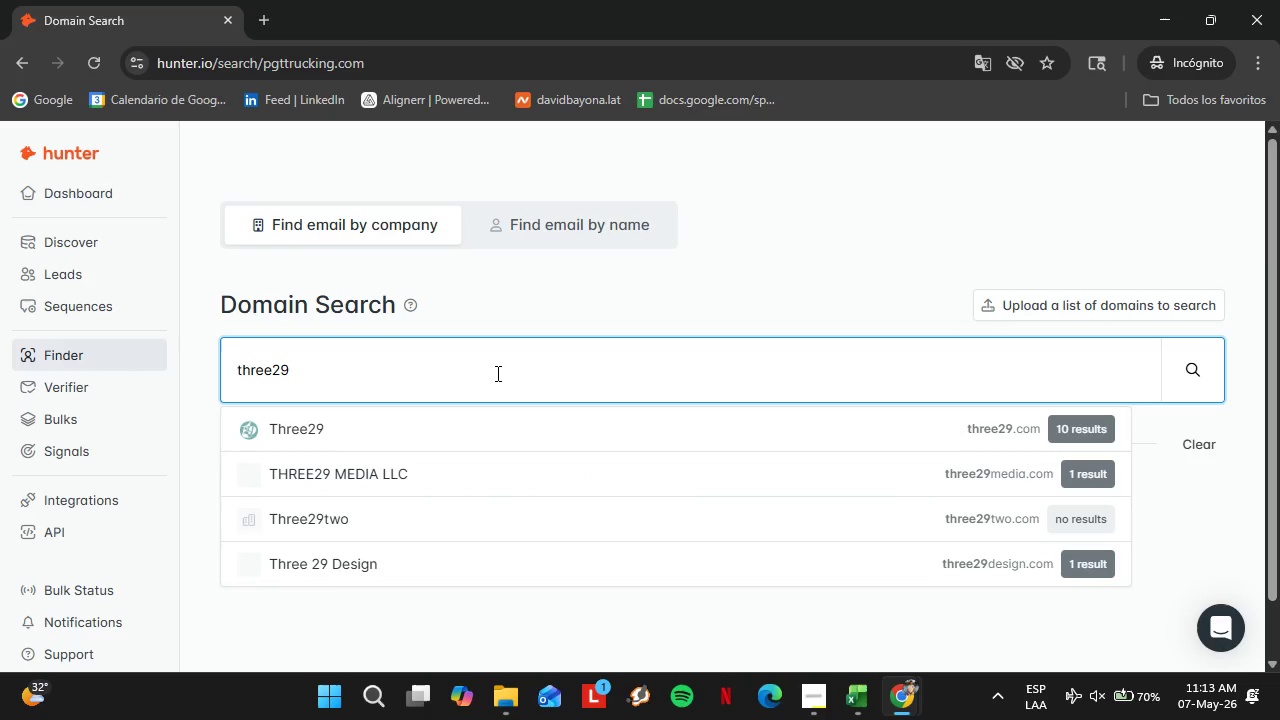 
key(ArrowDown)
 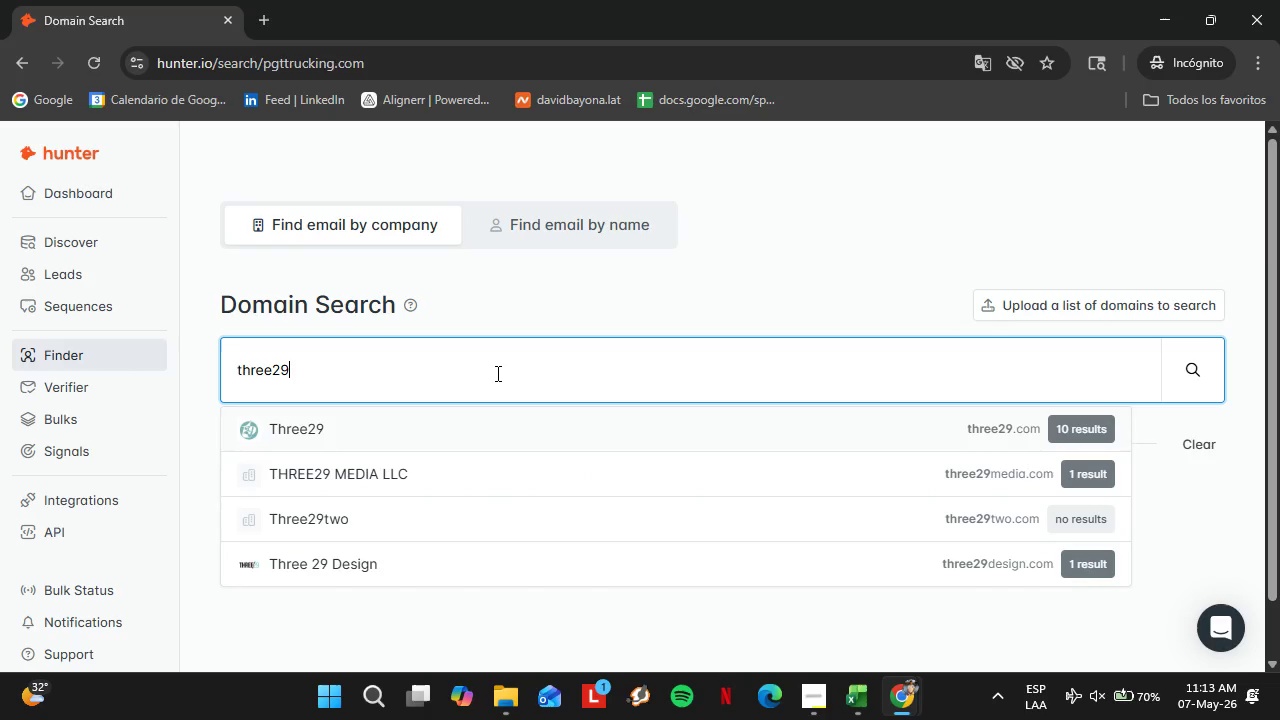 
key(Enter)
 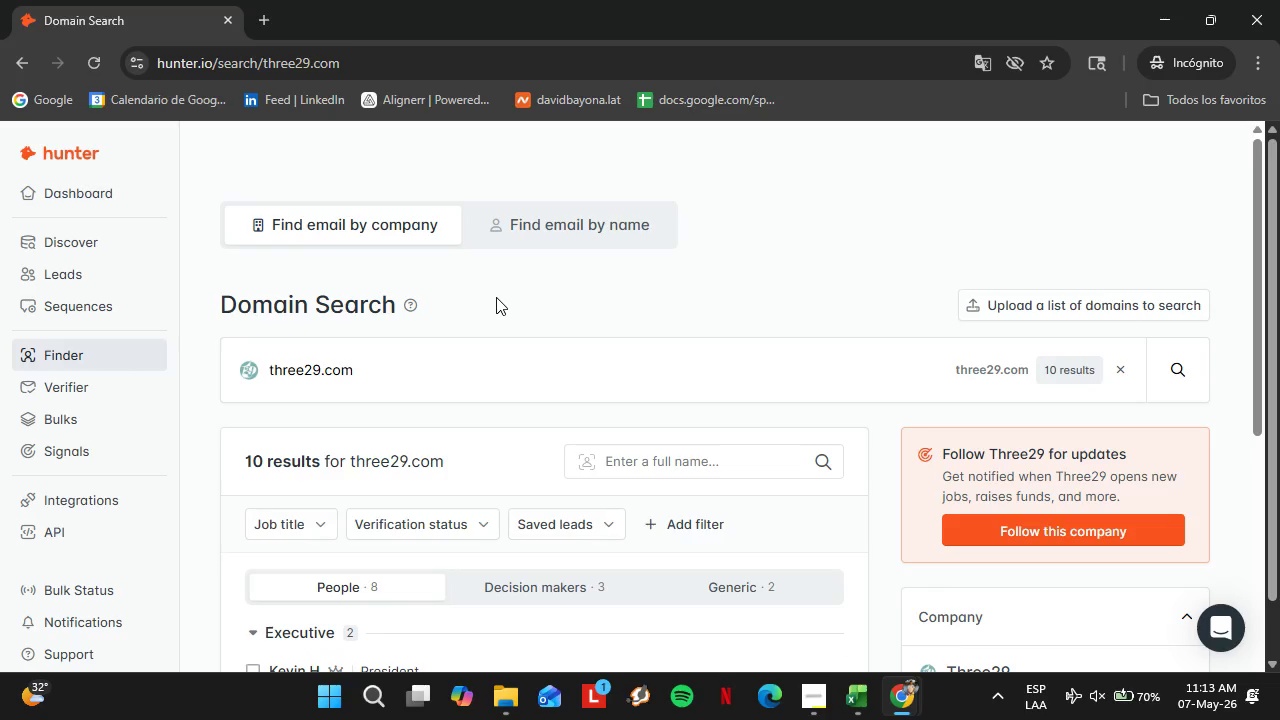 
scroll: coordinate [429, 354], scroll_direction: down, amount: 3.0
 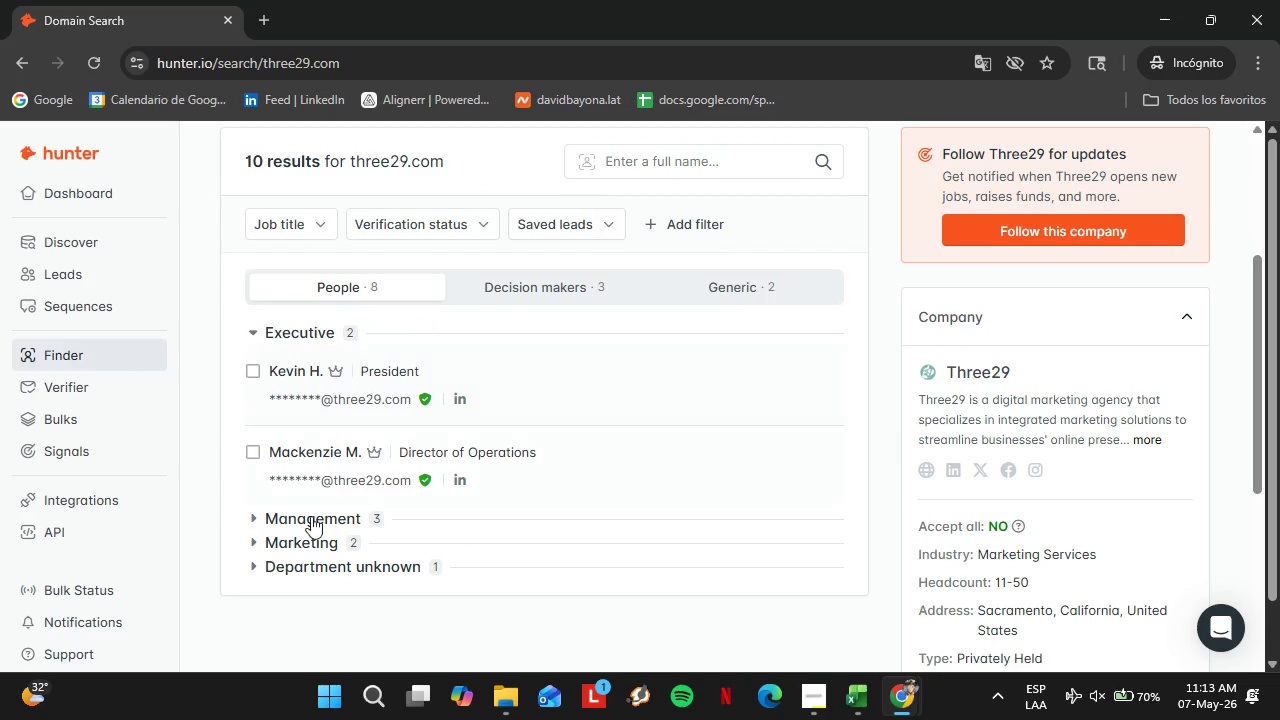 
left_click([311, 519])
 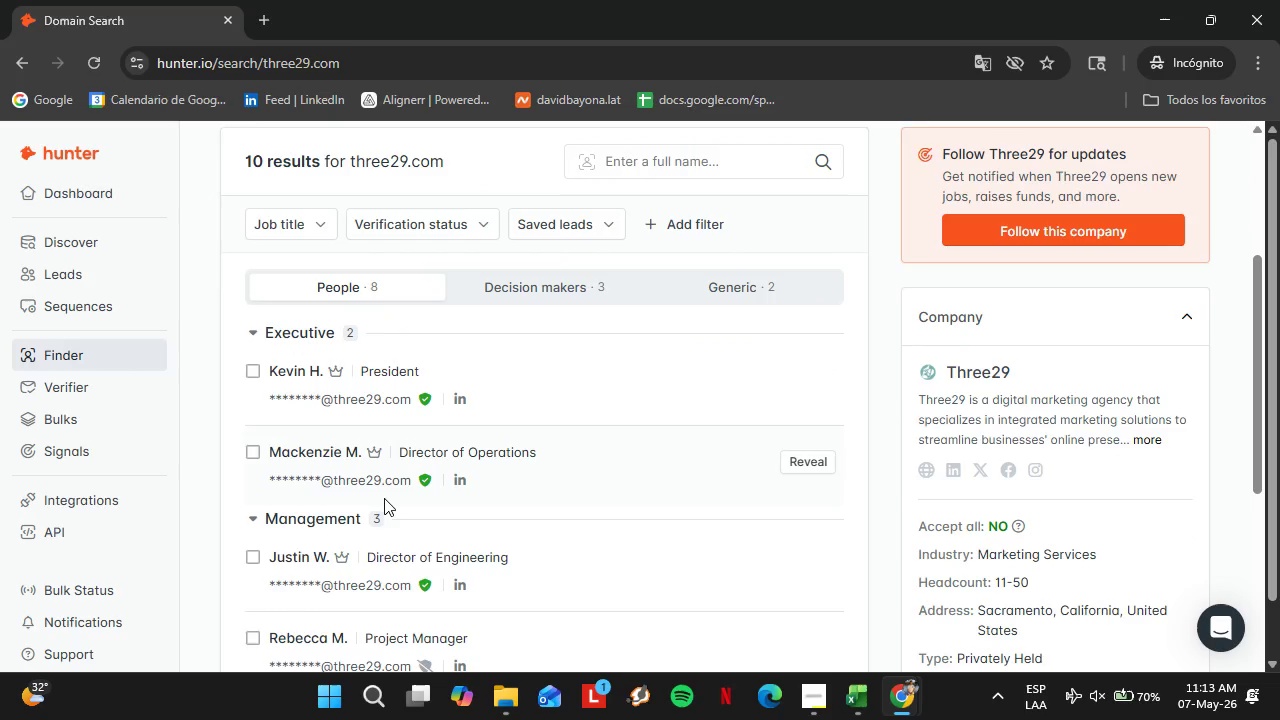 
scroll: coordinate [515, 434], scroll_direction: down, amount: 3.0
 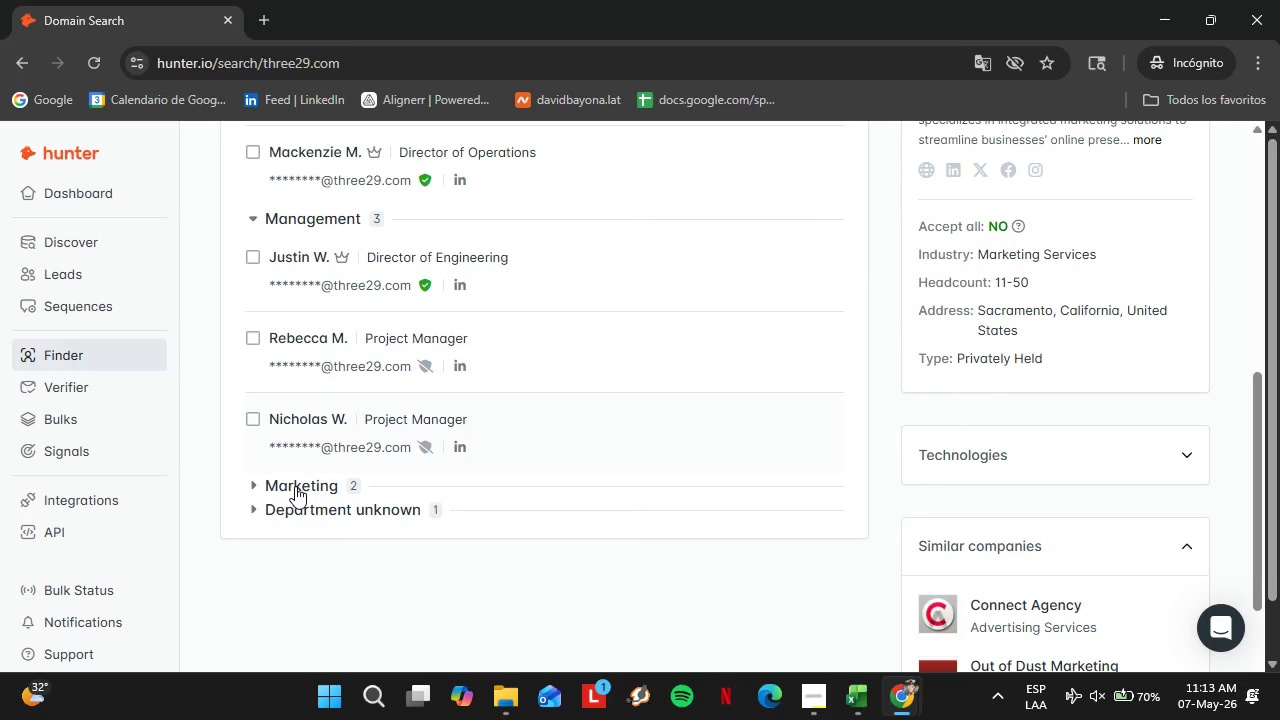 
left_click([295, 486])
 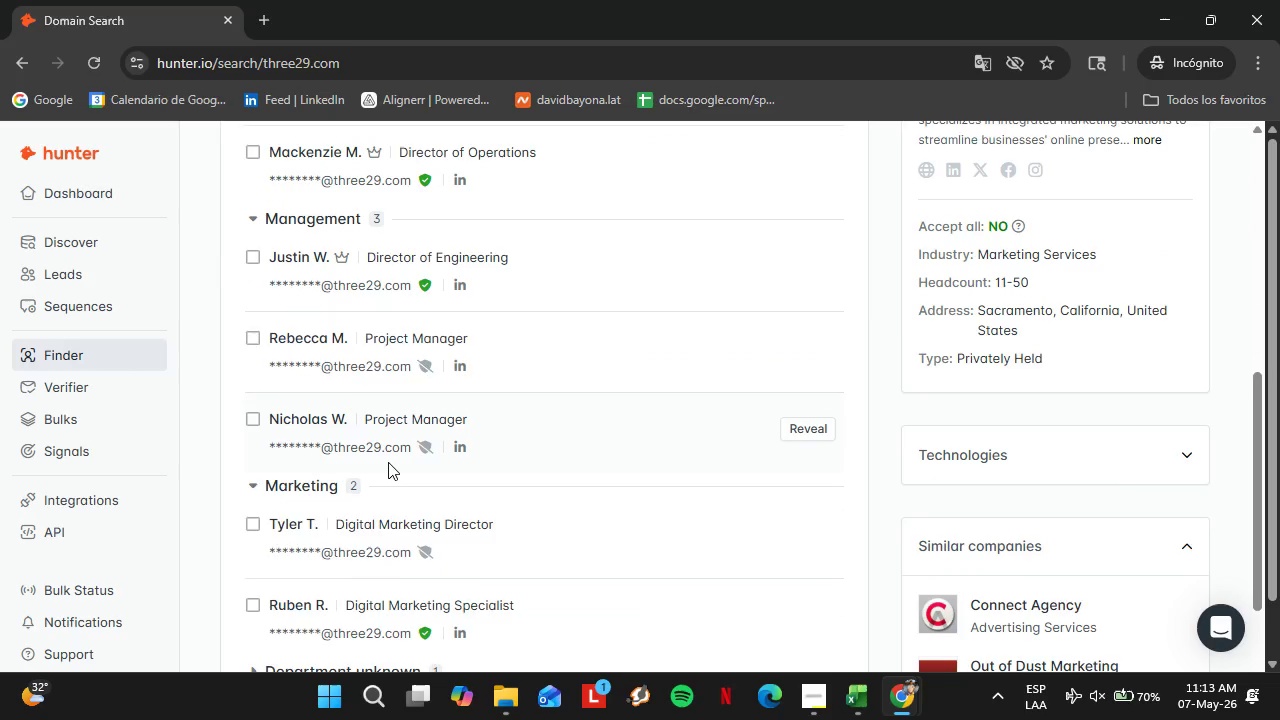 
scroll: coordinate [388, 461], scroll_direction: down, amount: 2.0
 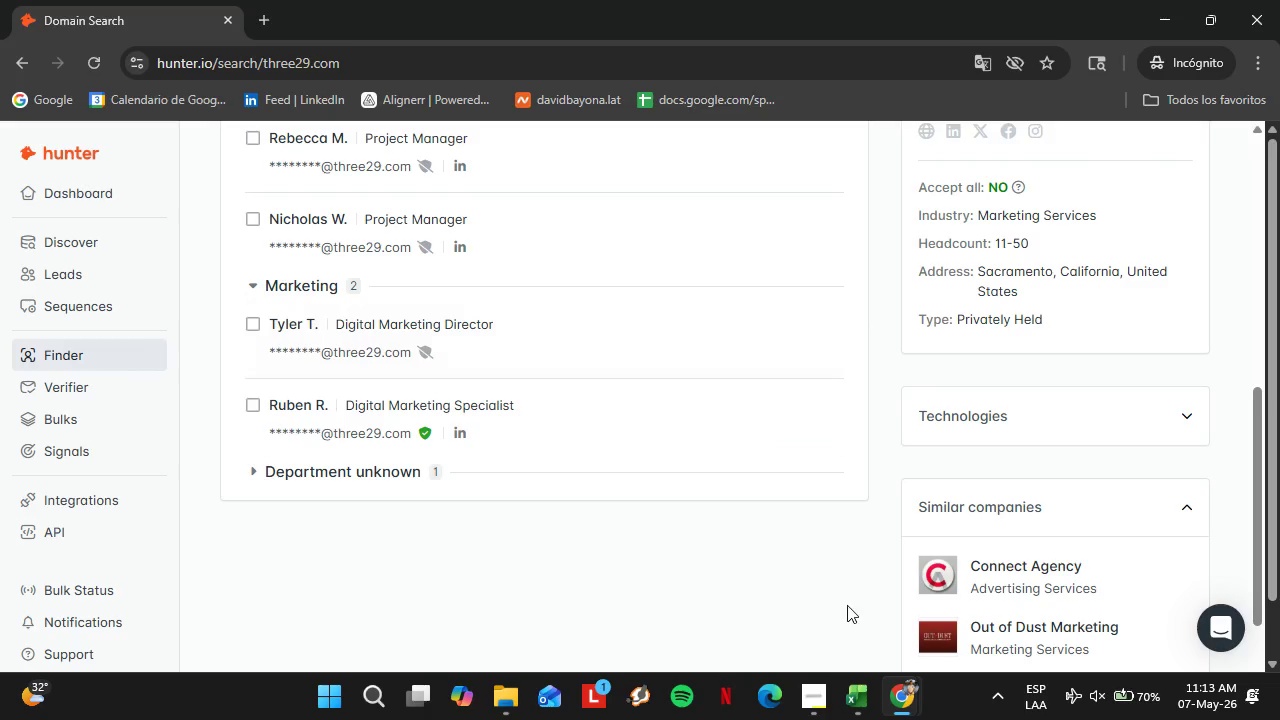 
left_click([847, 685])
 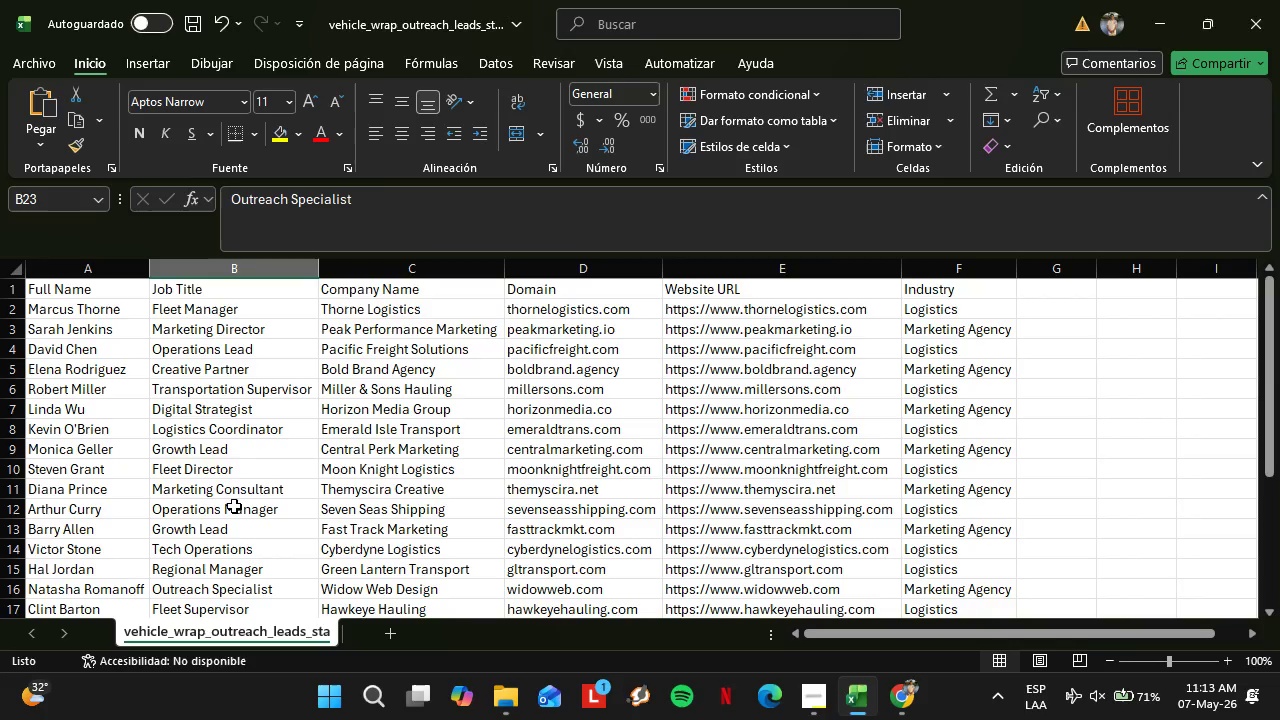 
scroll: coordinate [250, 506], scroll_direction: down, amount: 4.0
 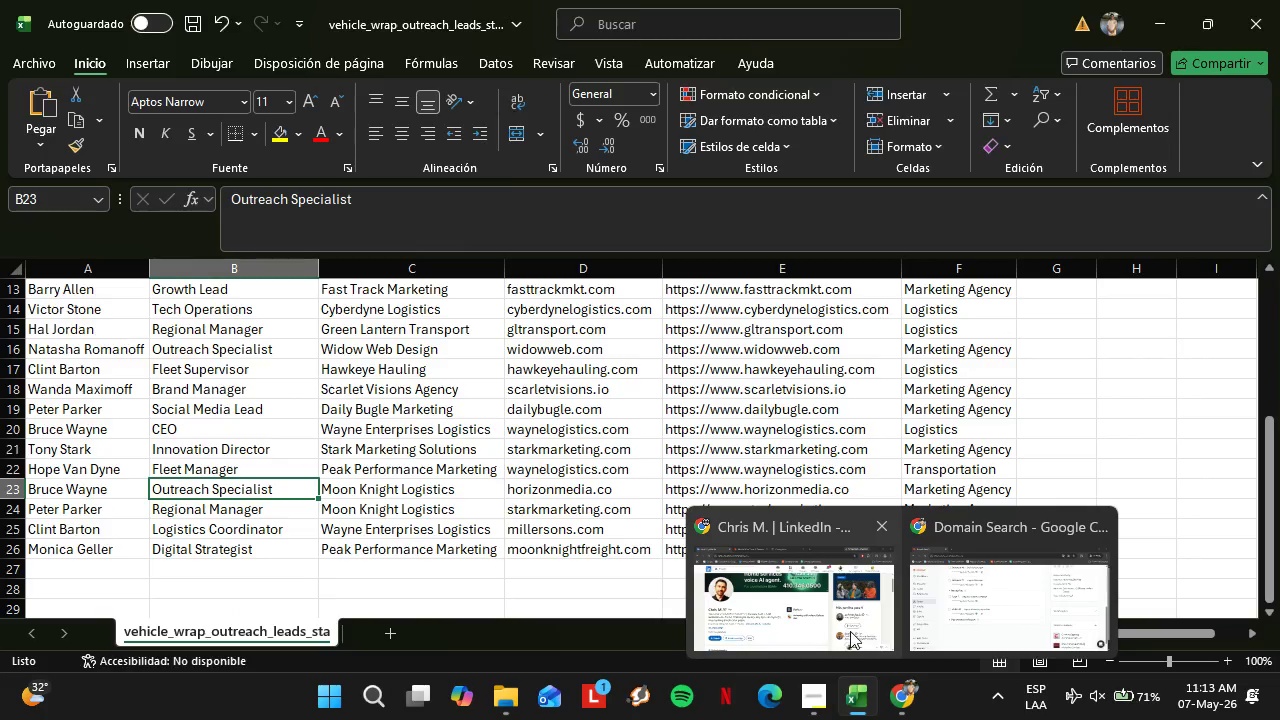 
left_click([1007, 569])
 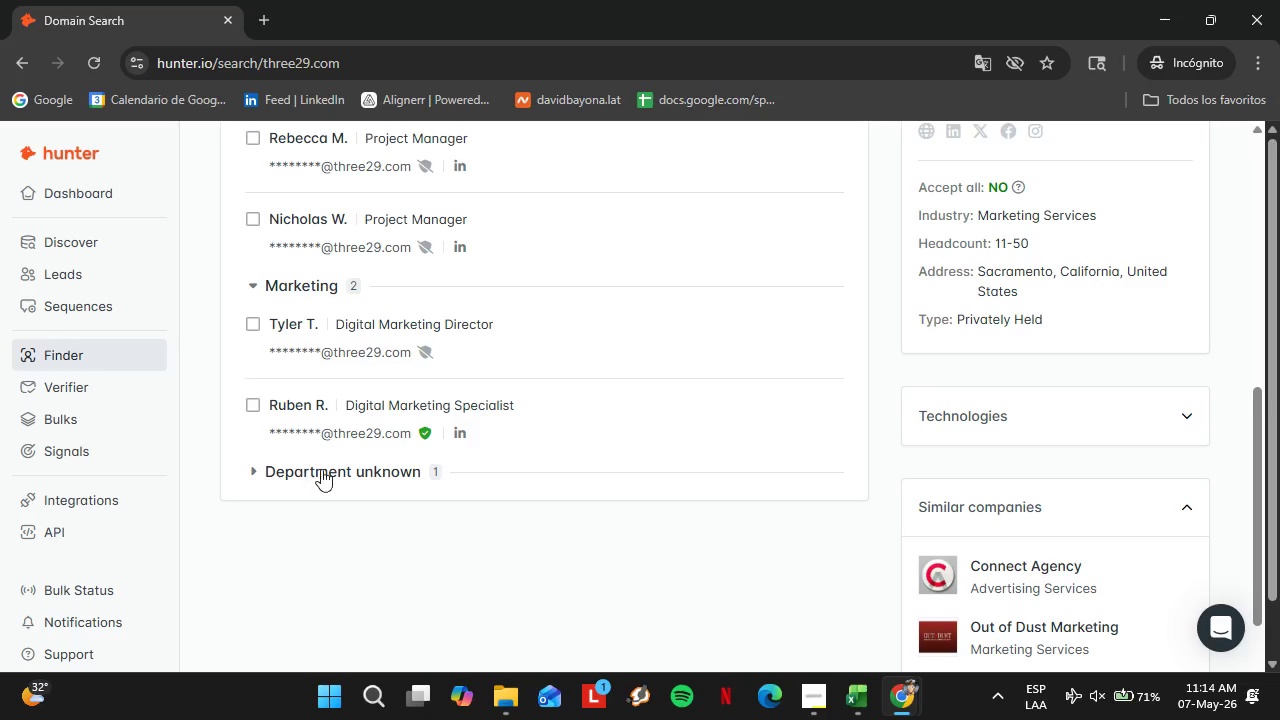 
left_click([334, 466])
 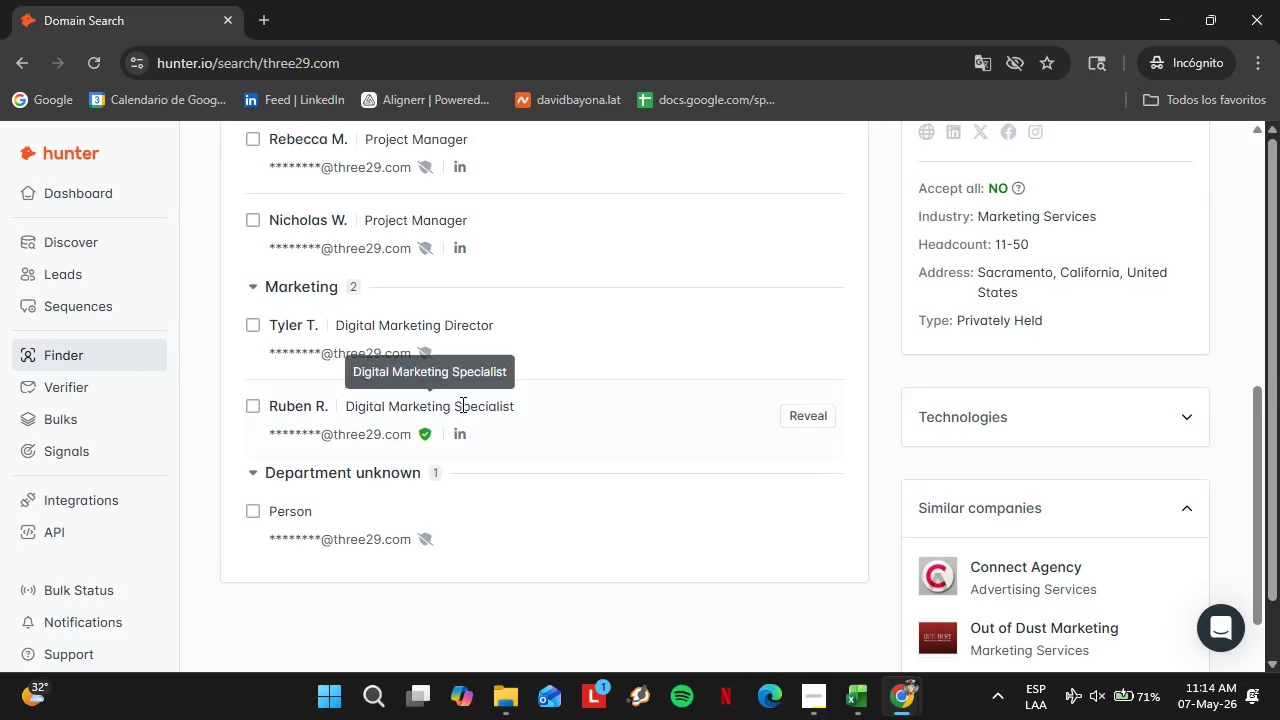 
scroll: coordinate [459, 404], scroll_direction: up, amount: 1.0
 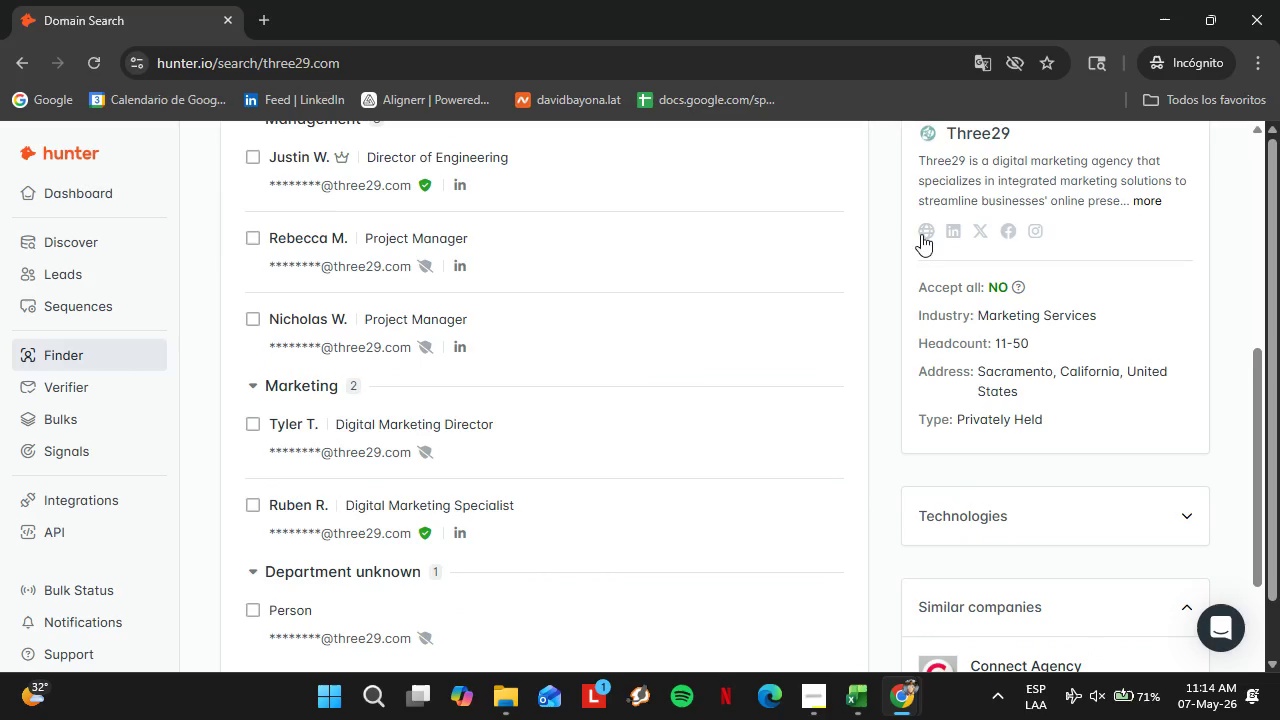 
left_click([929, 229])
 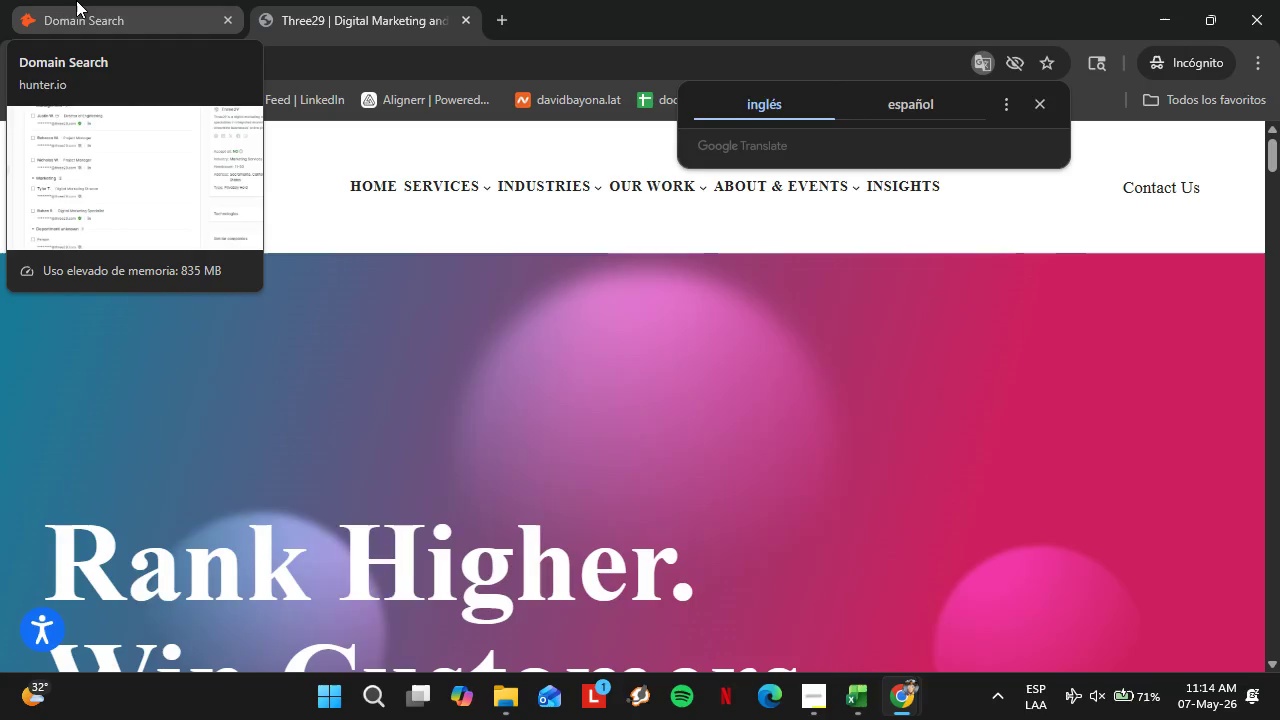 
wait(26.05)
 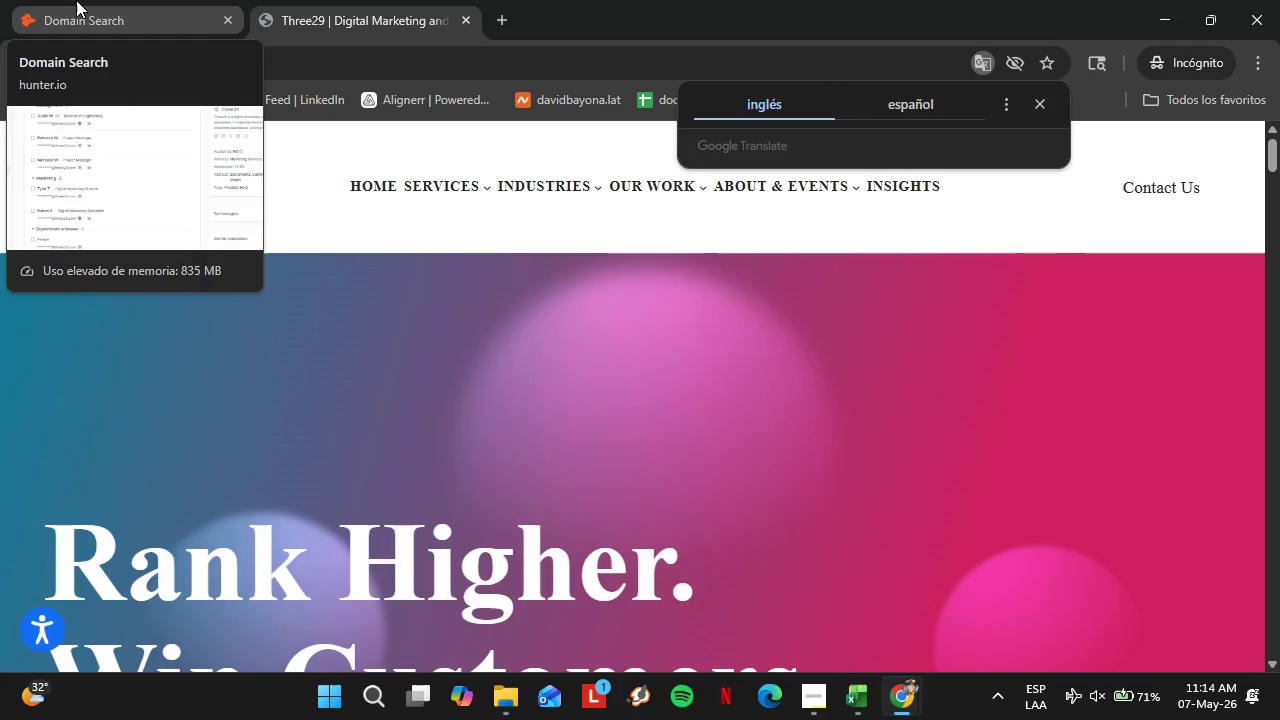 
scroll: coordinate [573, 370], scroll_direction: down, amount: 1.0
 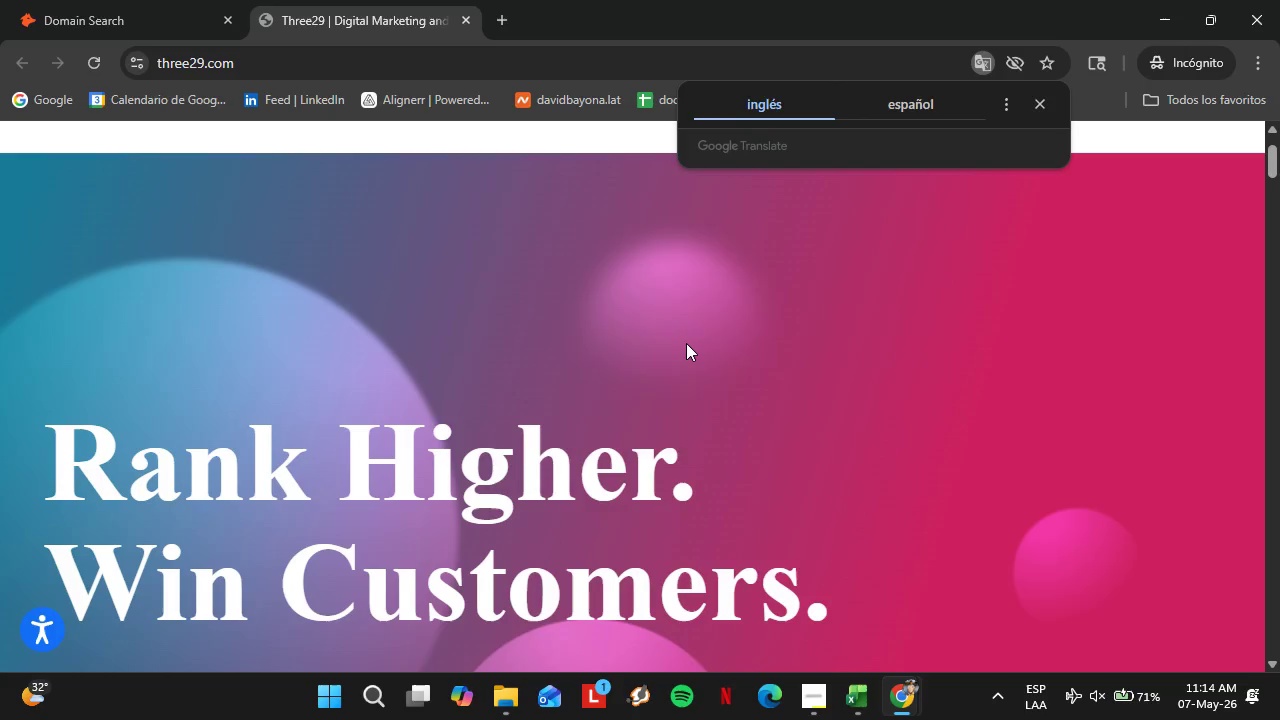 
wait(7.21)
 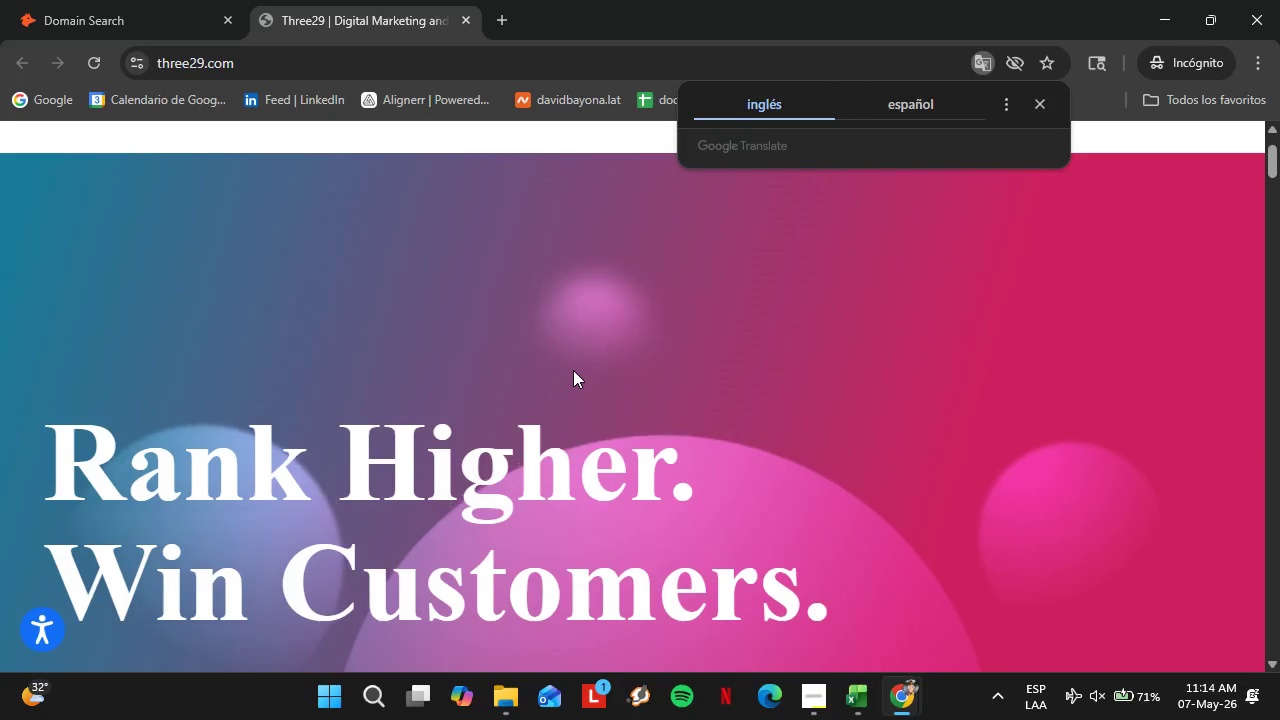 
scroll: coordinate [1016, 174], scroll_direction: up, amount: 1.0
 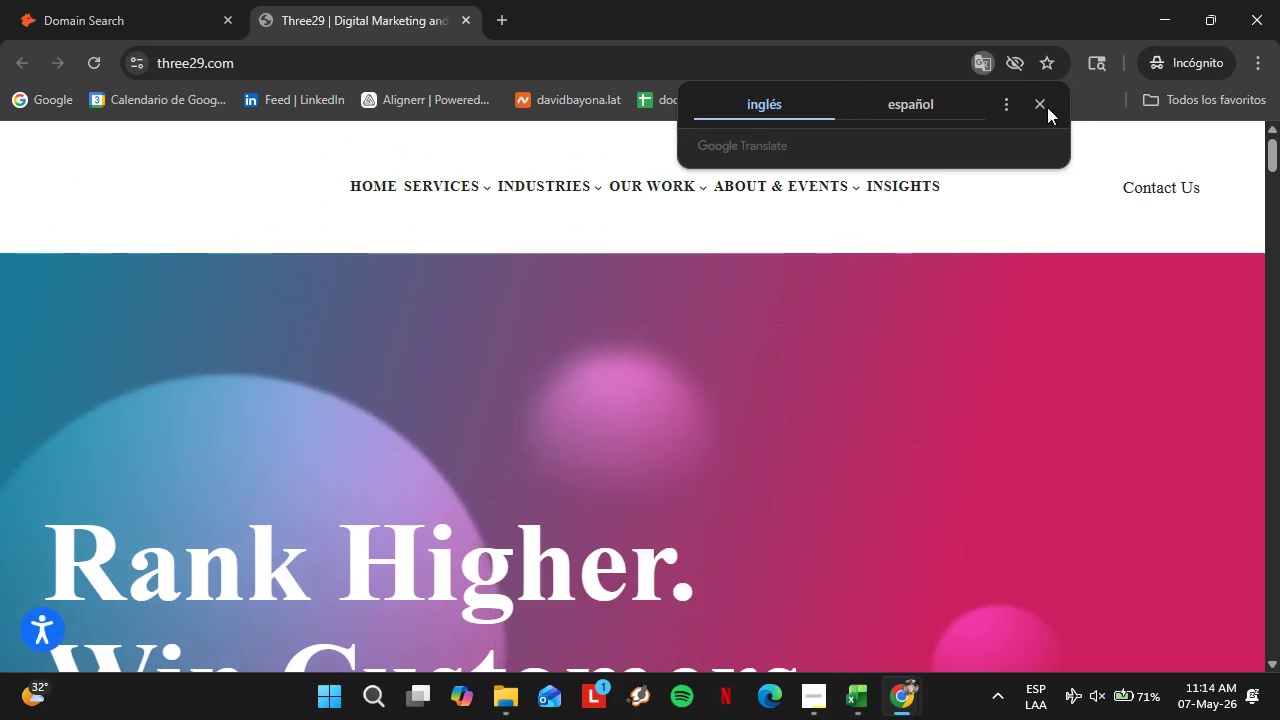 
left_click([1046, 105])
 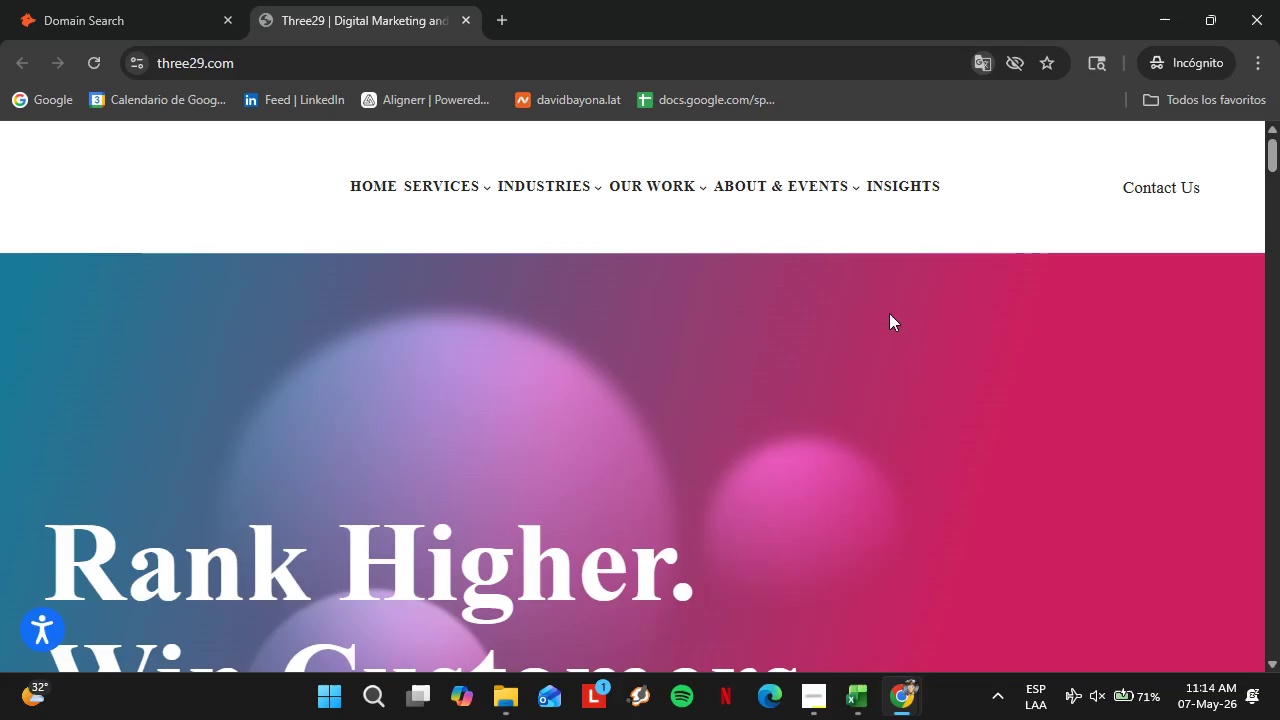 
scroll: coordinate [822, 319], scroll_direction: up, amount: 4.0
 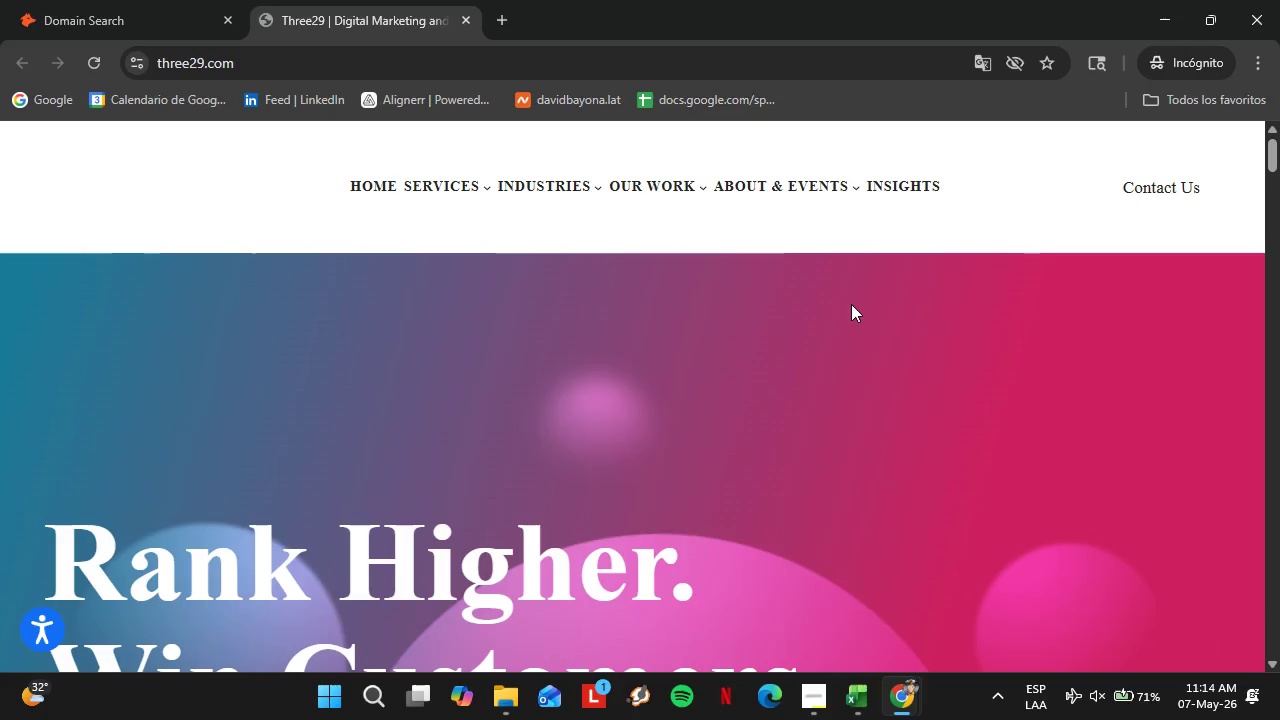 
wait(15.45)
 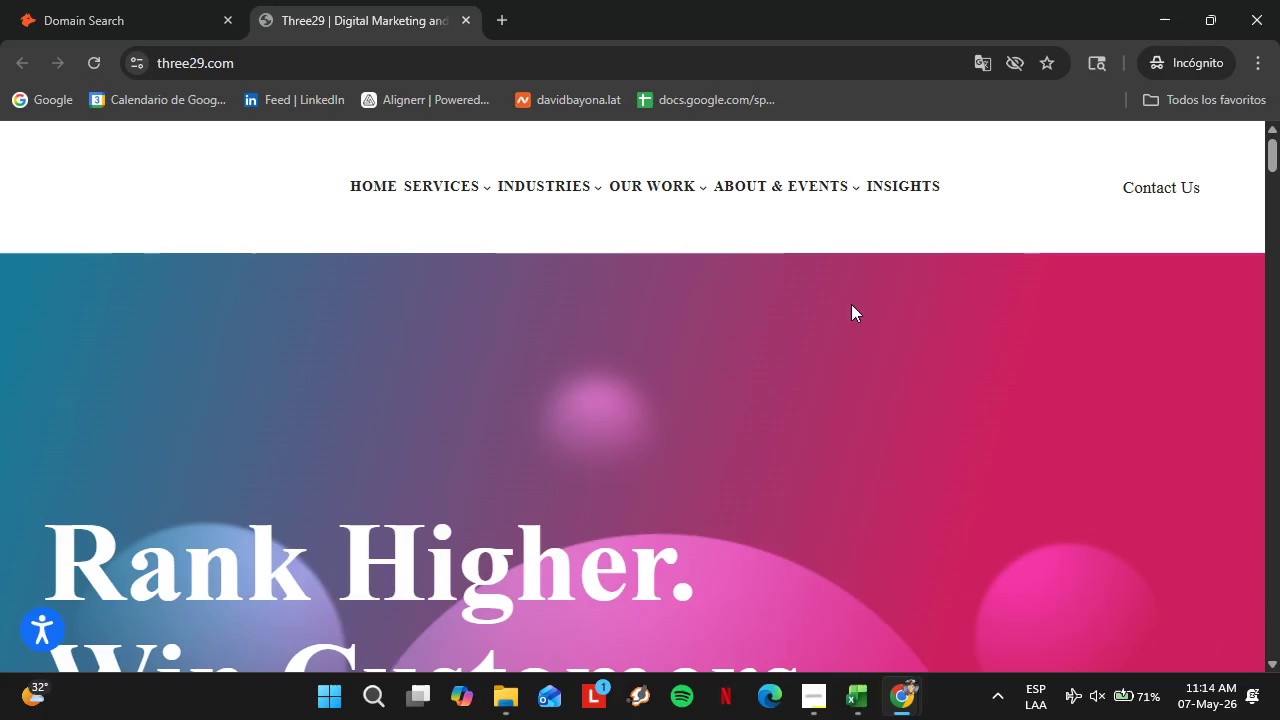 
scroll: coordinate [575, 462], scroll_direction: down, amount: 40.0
 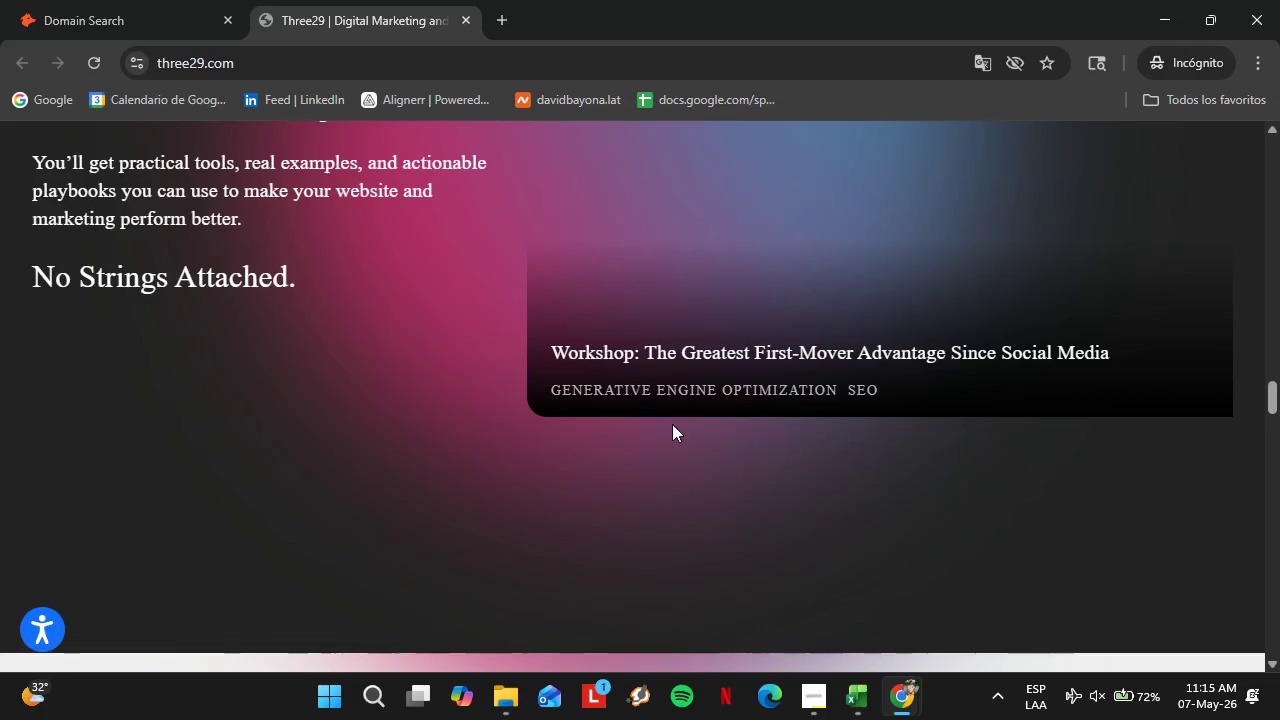 
scroll: coordinate [606, 456], scroll_direction: down, amount: 30.0
 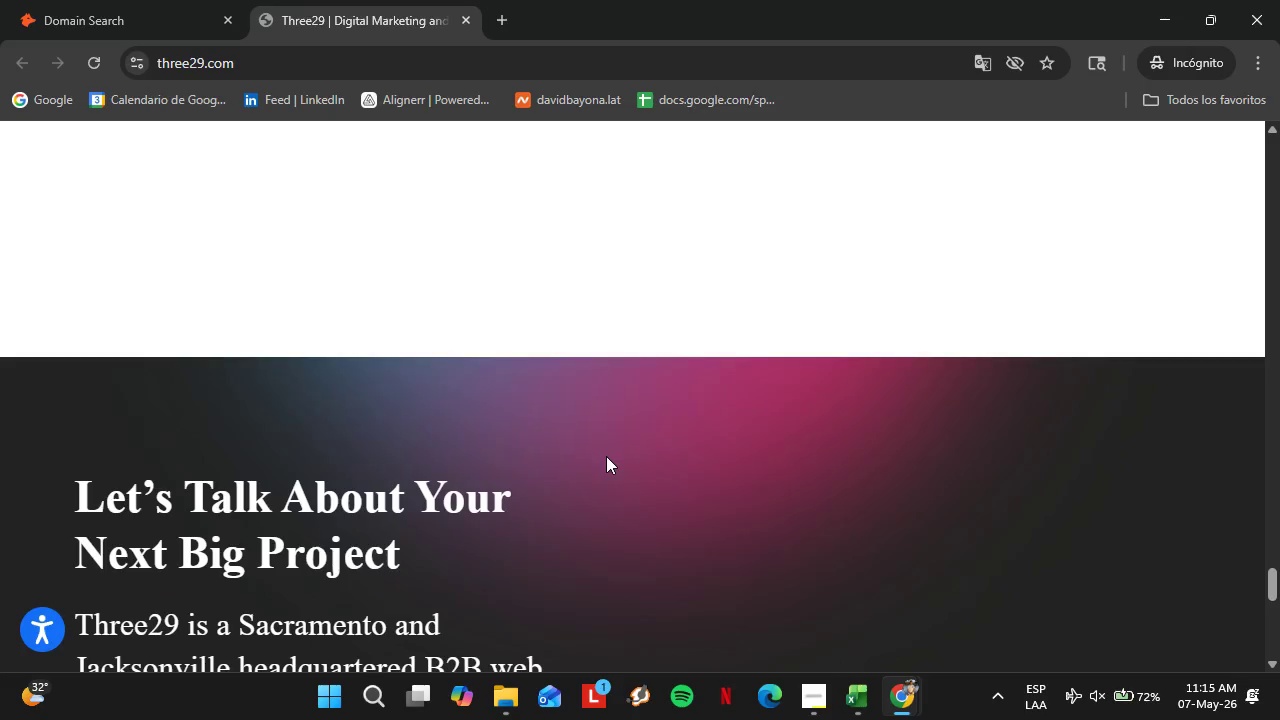 
wait(7.23)
 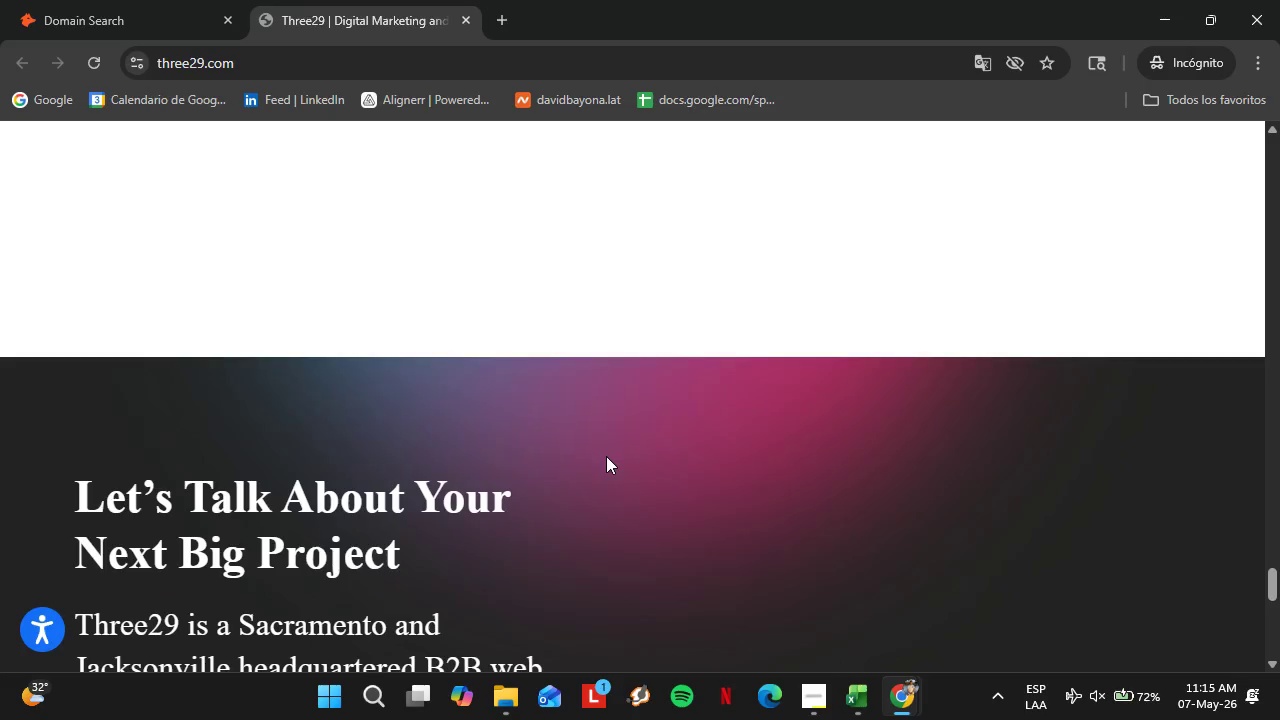 
scroll: coordinate [657, 444], scroll_direction: down, amount: 1.0
 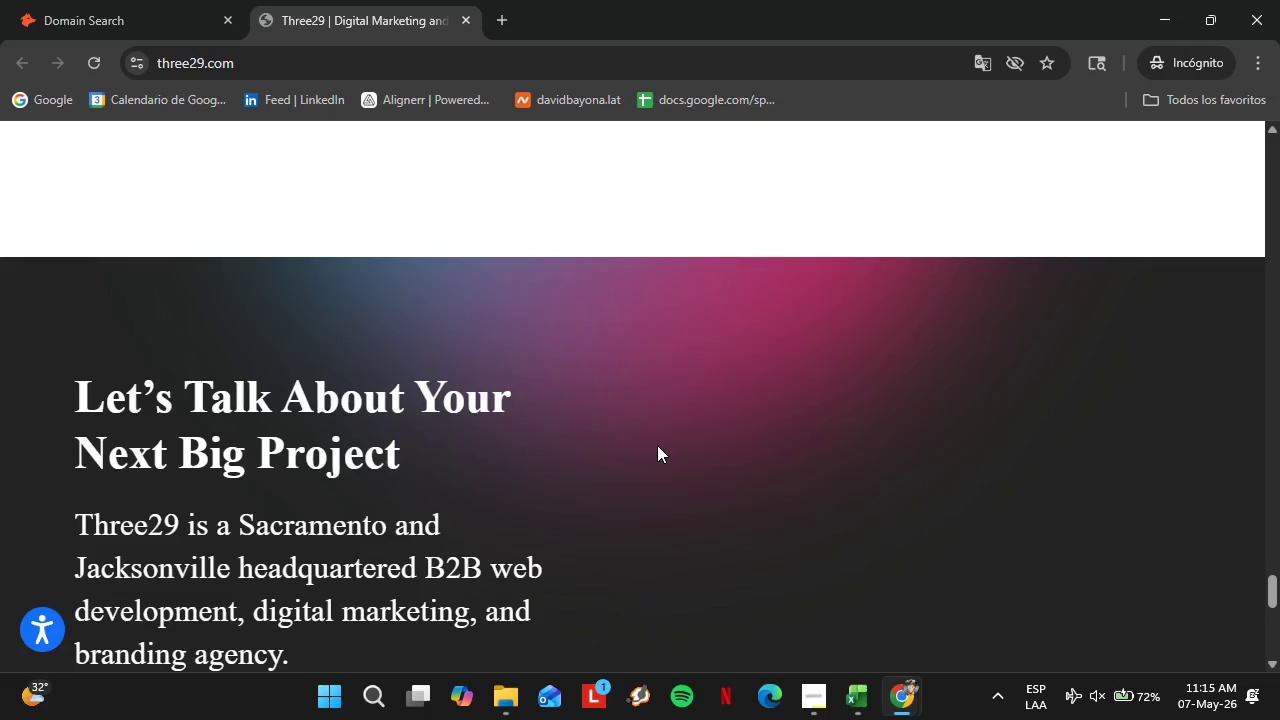 
wait(9.43)
 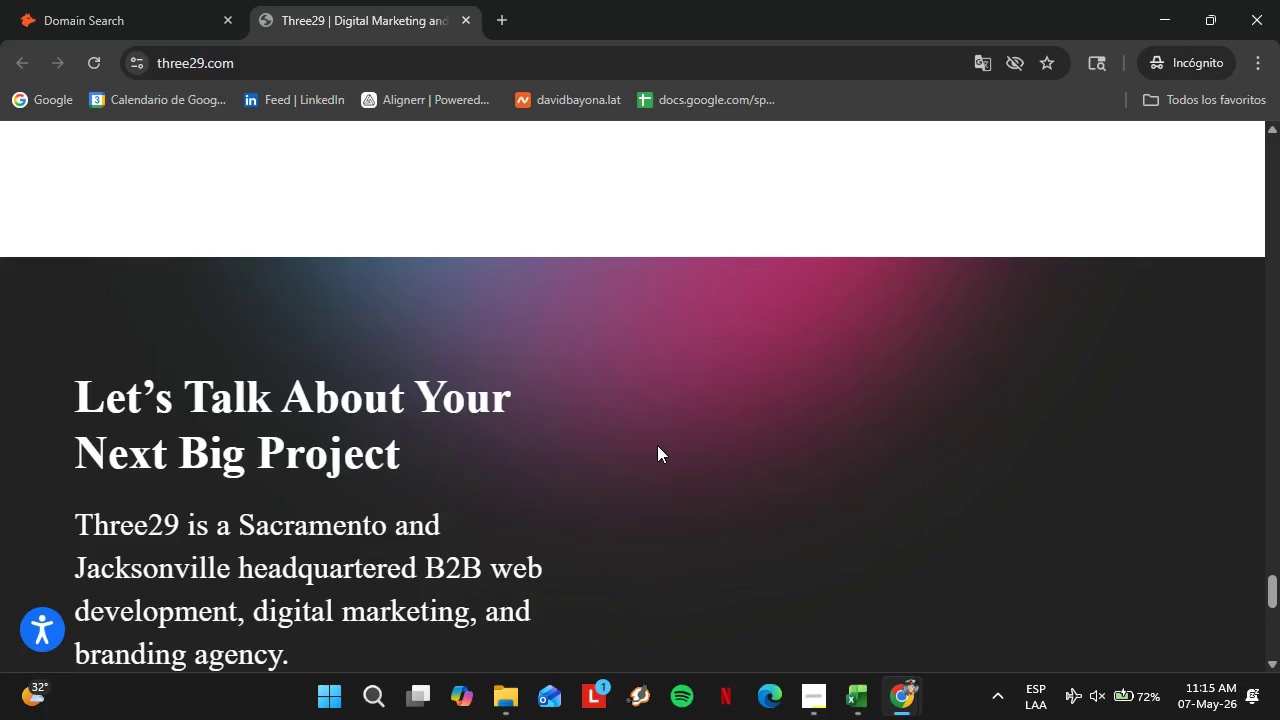 
scroll: coordinate [301, 366], scroll_direction: down, amount: 7.0
 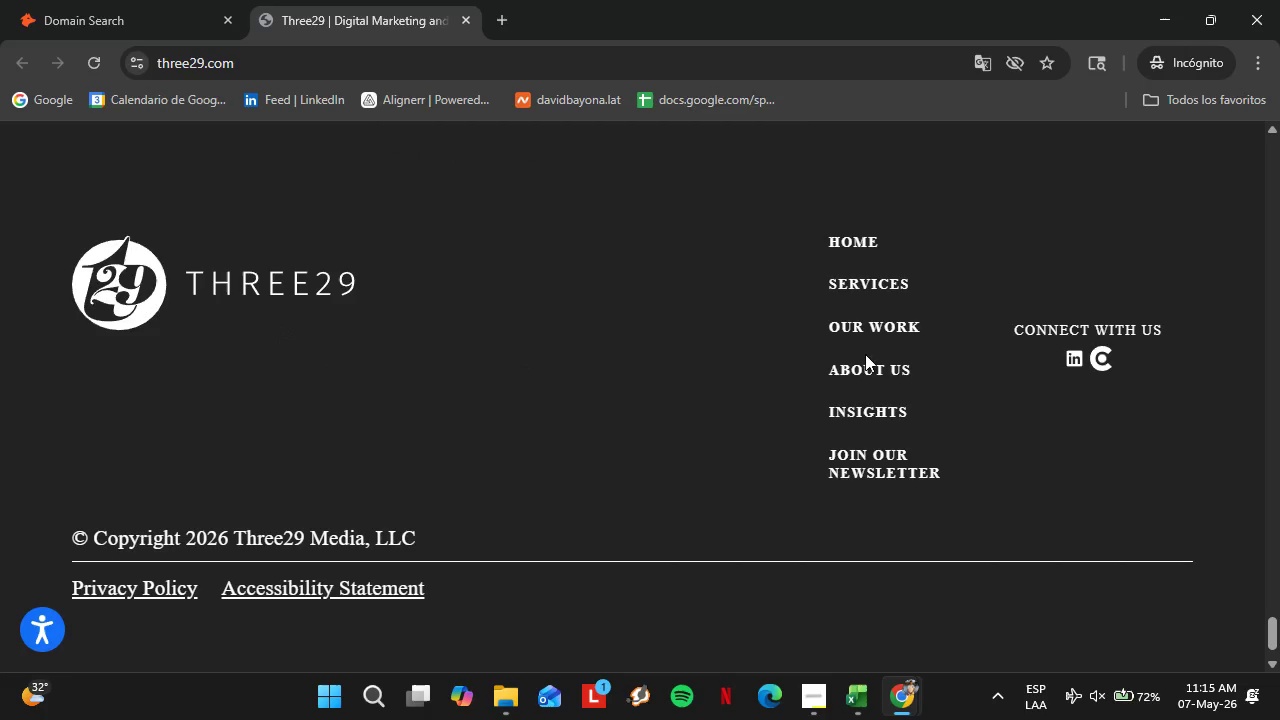 
left_click([853, 378])
 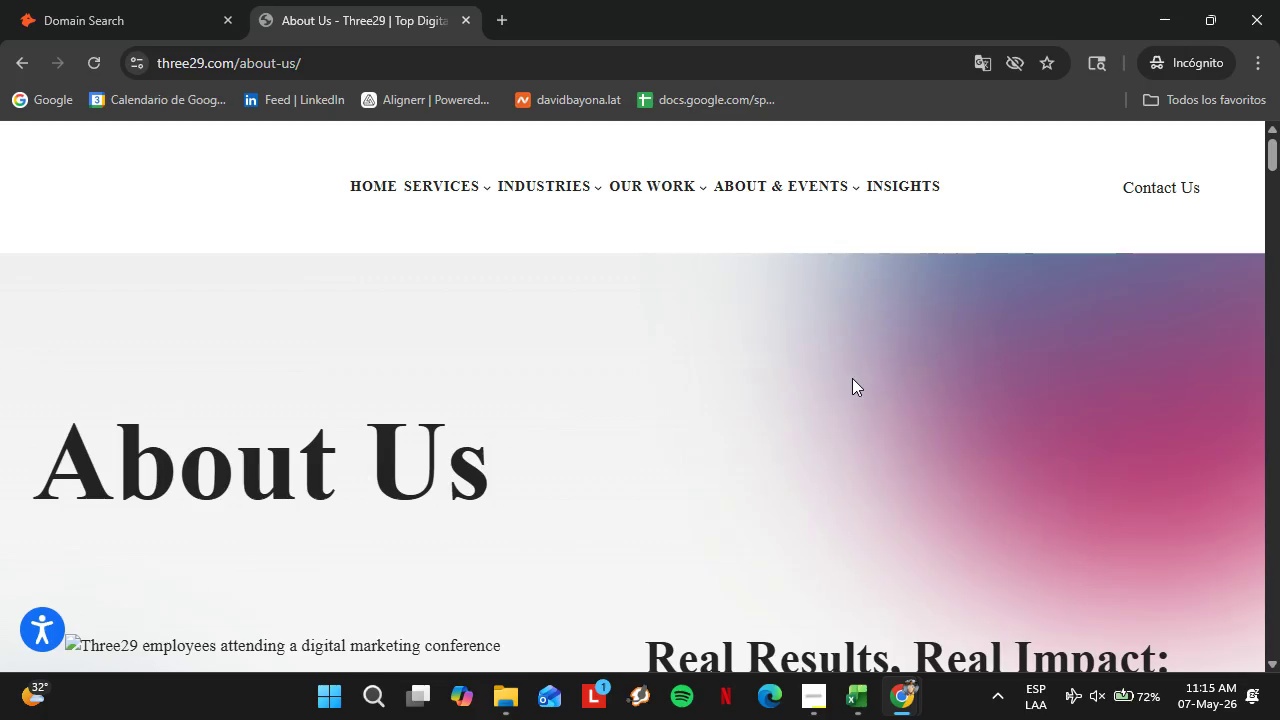 
wait(17.08)
 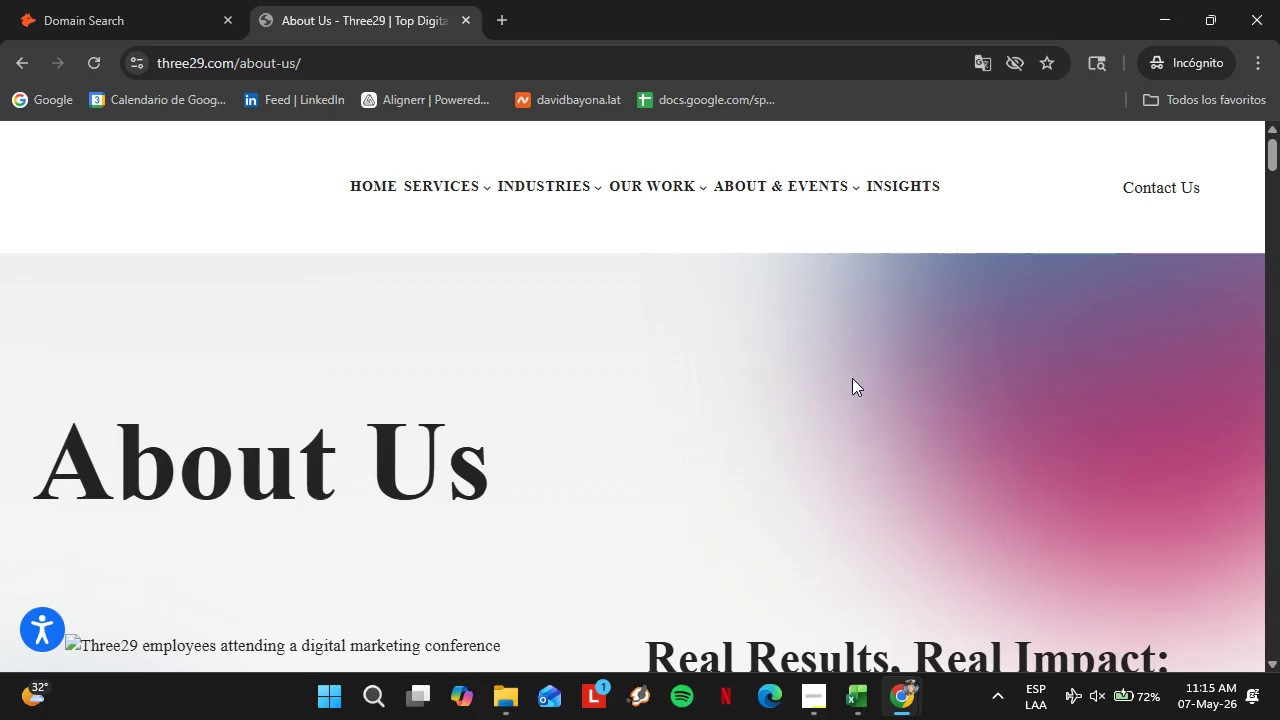 
scroll: coordinate [546, 351], scroll_direction: down, amount: 4.0
 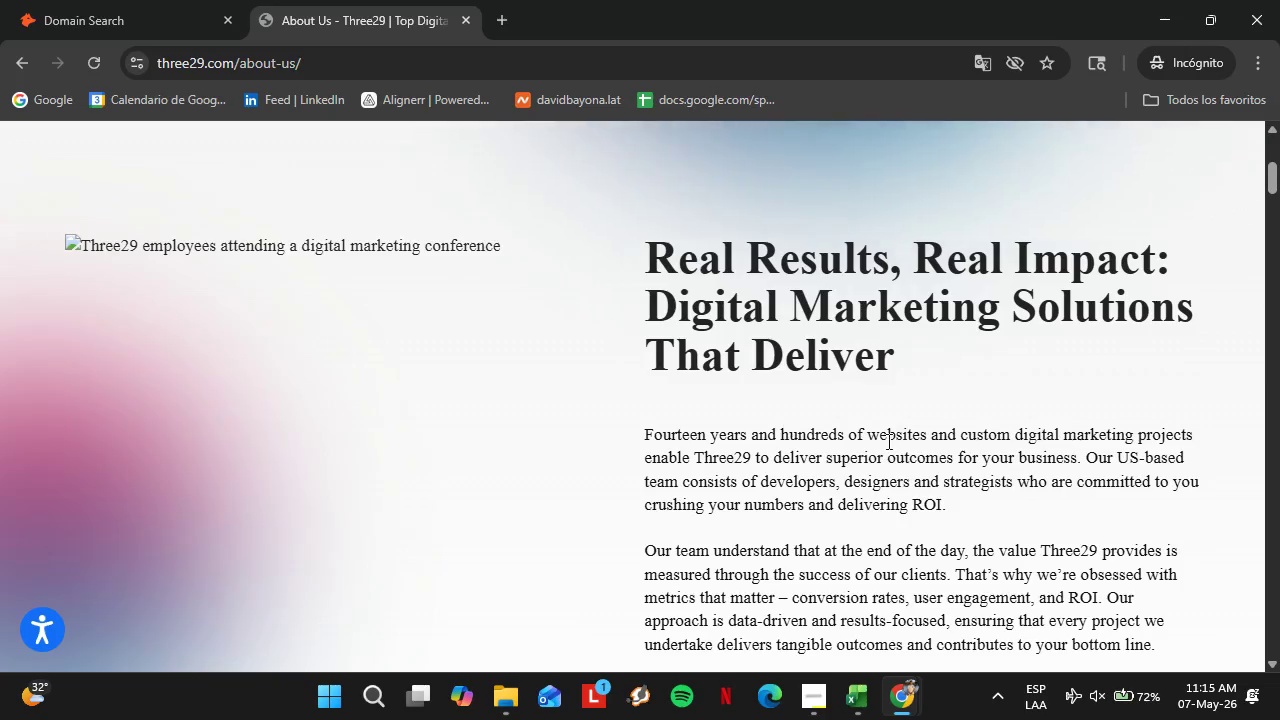 
scroll: coordinate [872, 429], scroll_direction: up, amount: 8.0
 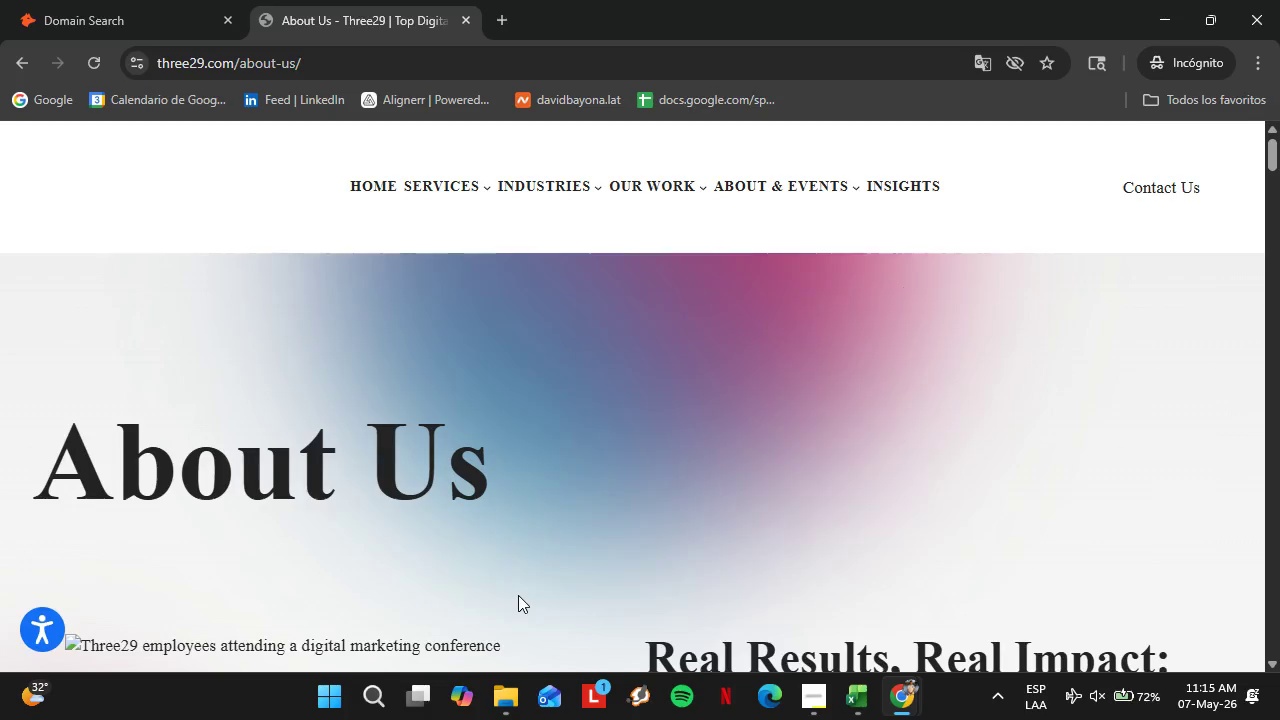 
scroll: coordinate [581, 366], scroll_direction: down, amount: 13.0
 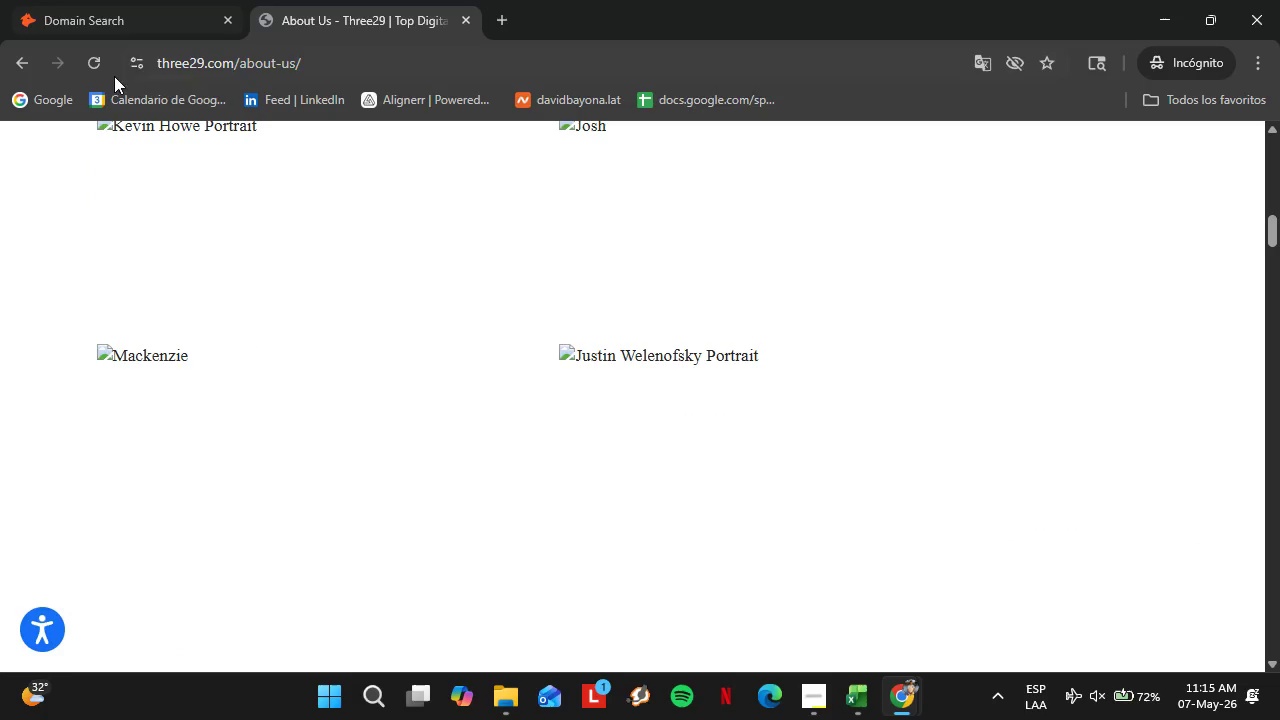 
left_click([91, 66])
 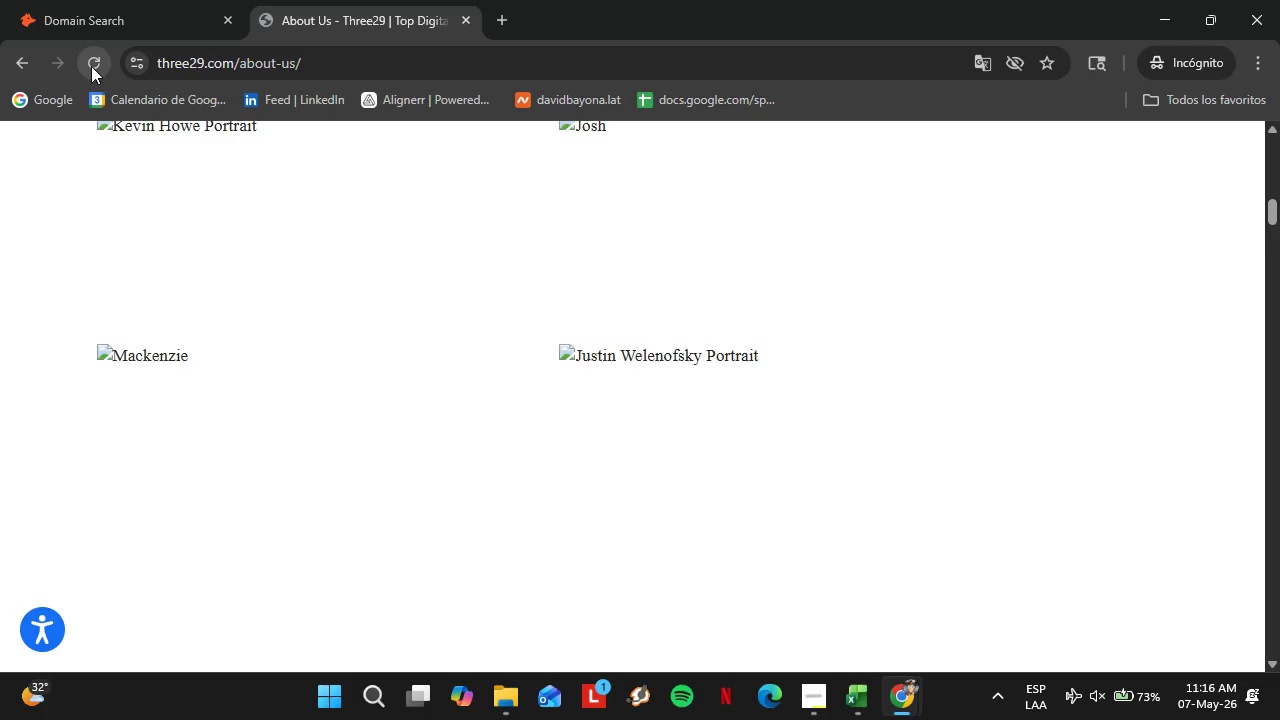 
wait(20.67)
 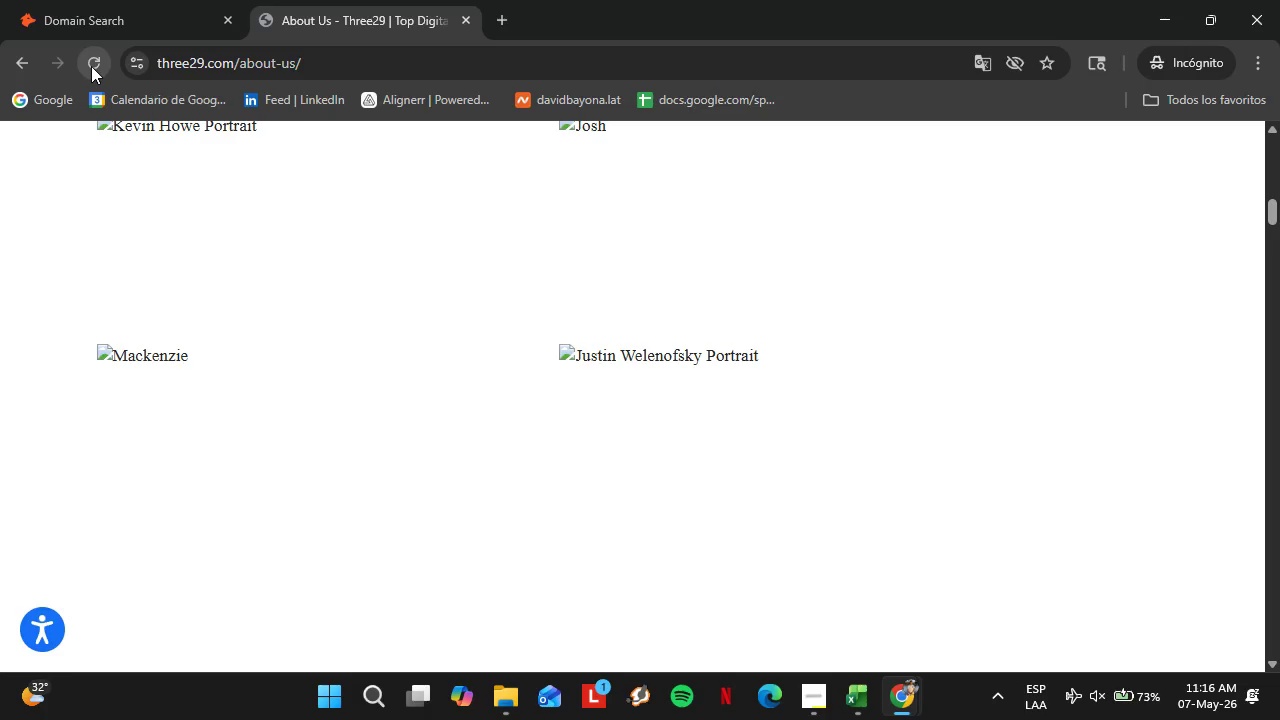 
scroll: coordinate [589, 353], scroll_direction: up, amount: 1.0
 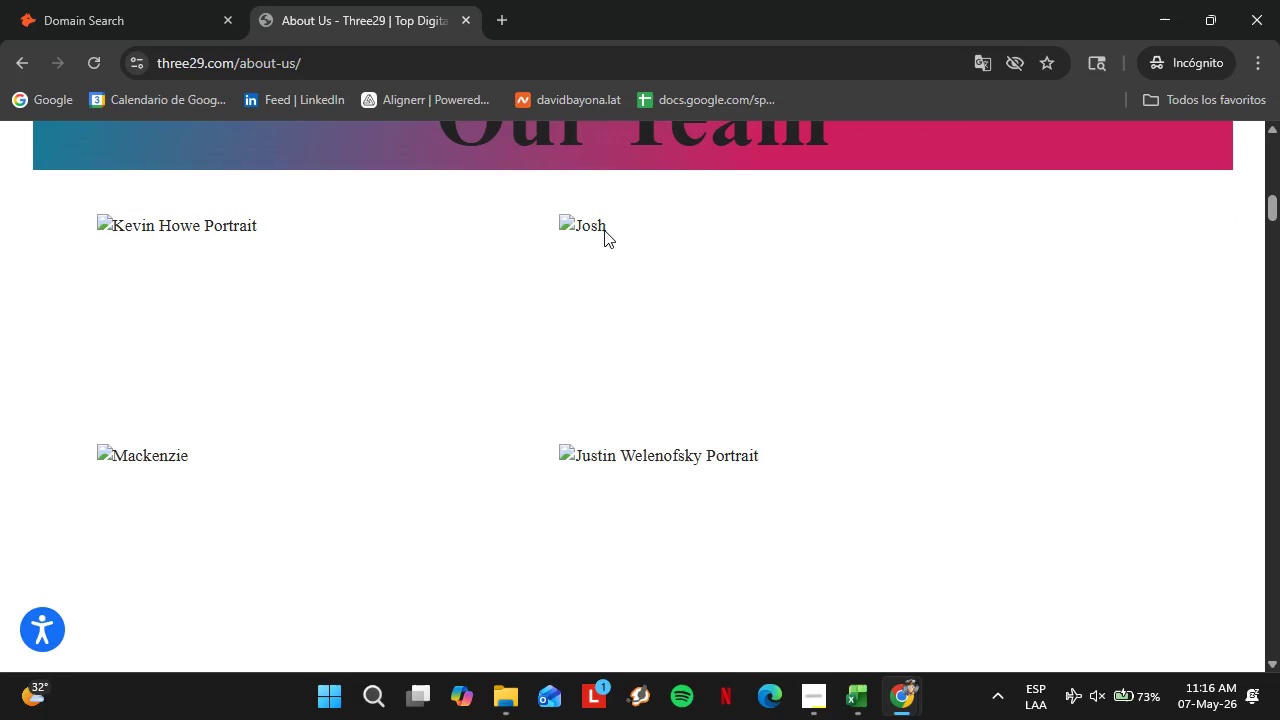 
double_click([599, 236])
 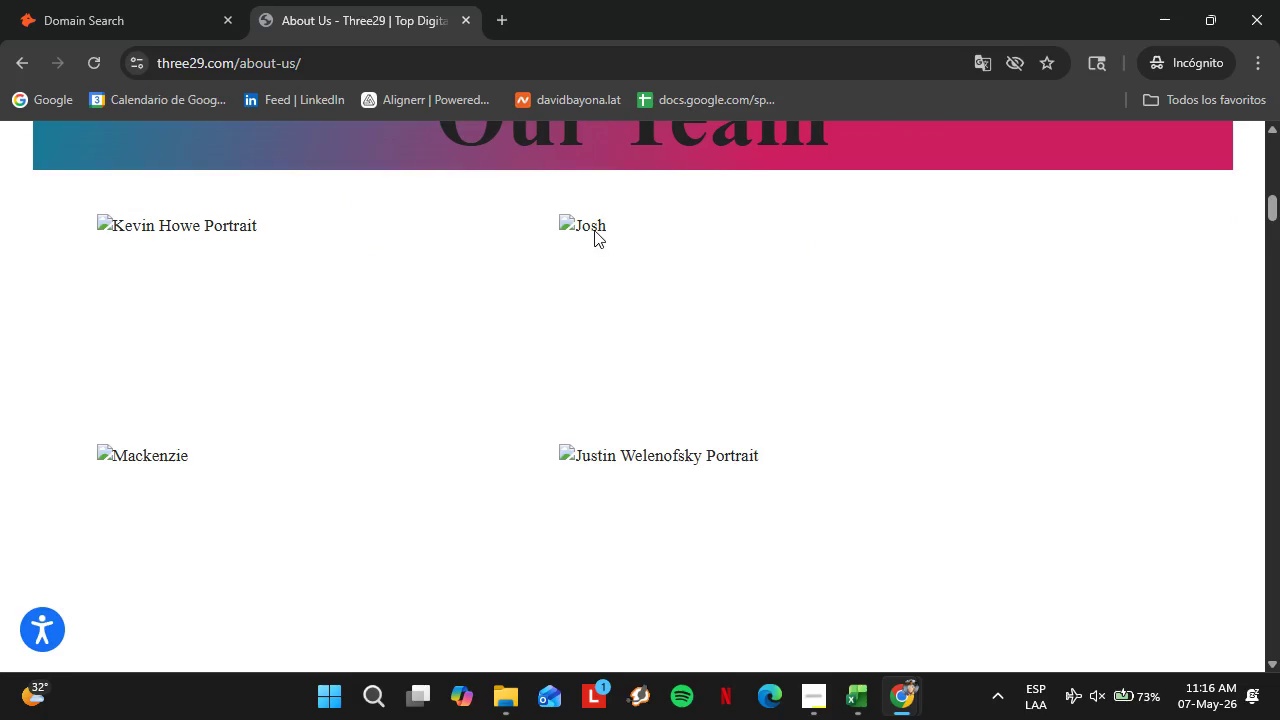 
triple_click([594, 230])
 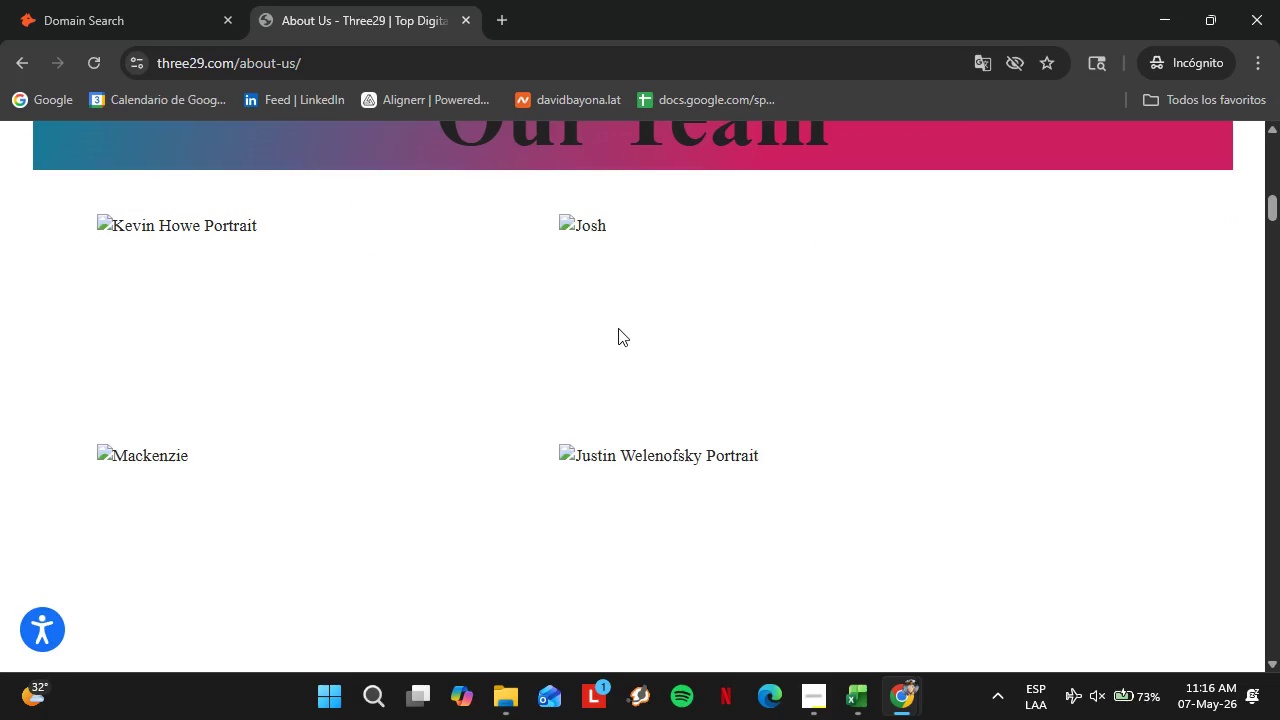 
scroll: coordinate [615, 326], scroll_direction: down, amount: 1.0
 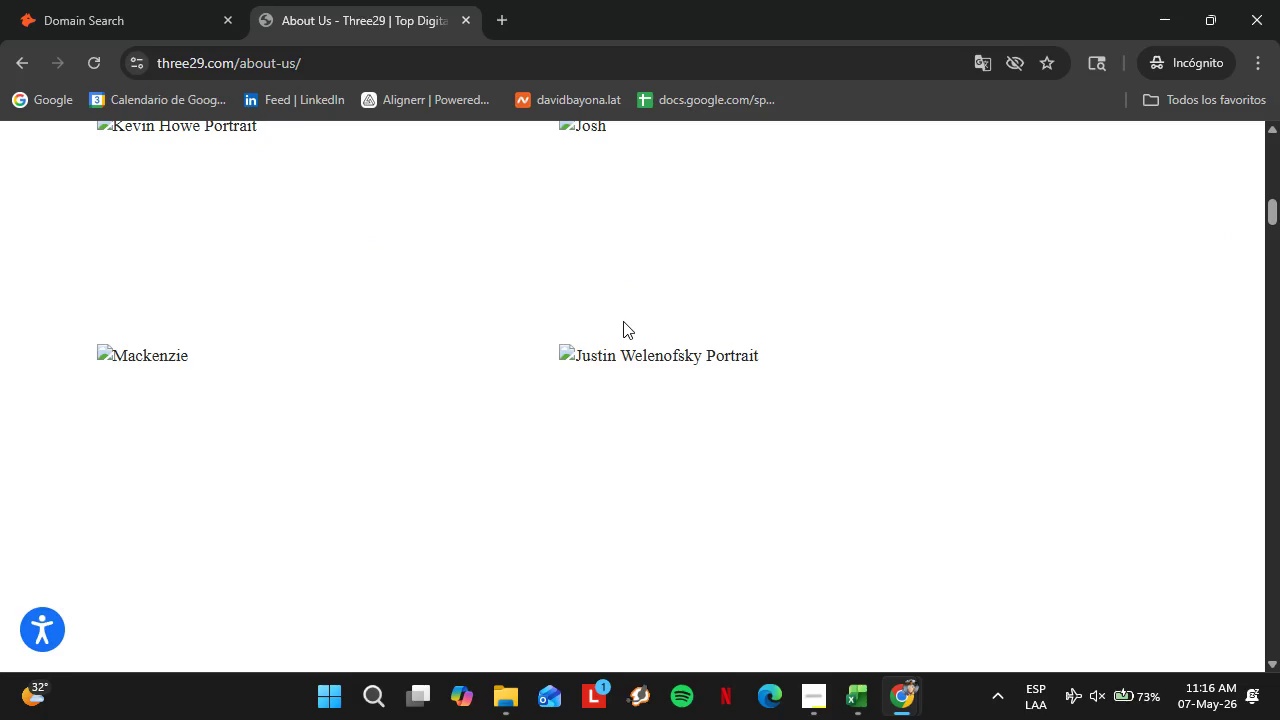 
wait(13.25)
 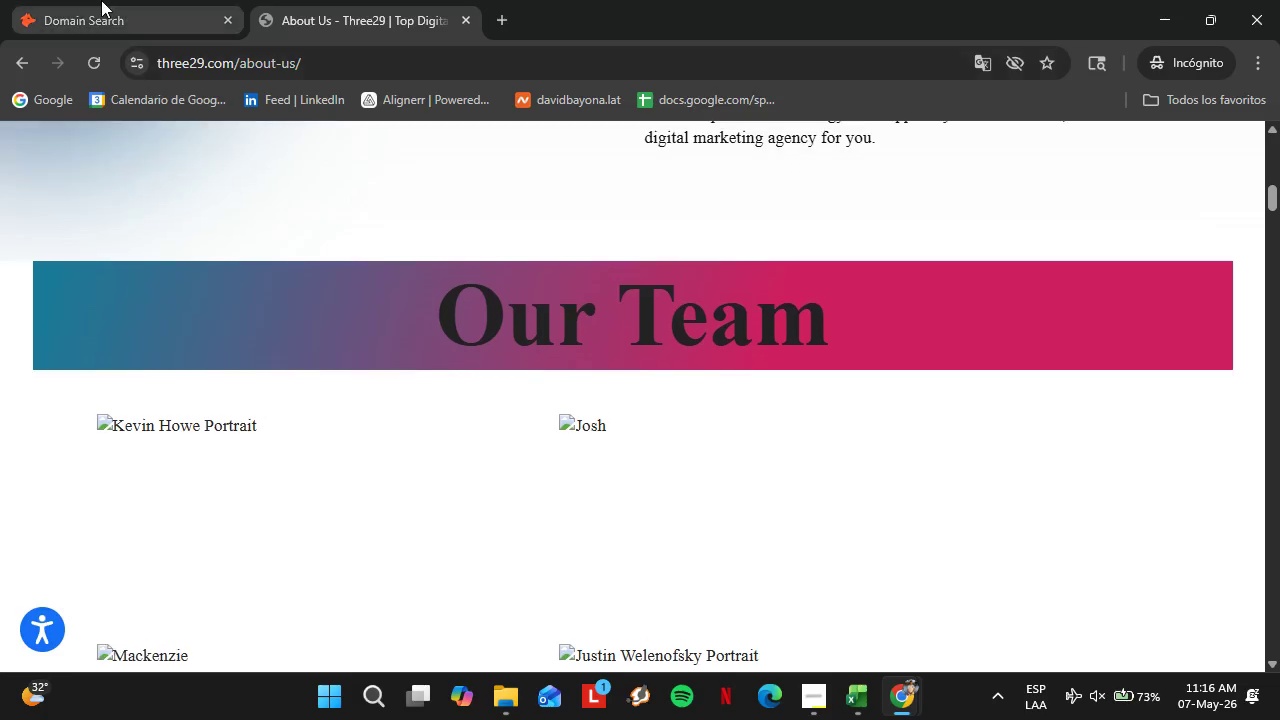 
left_click([101, 0])
 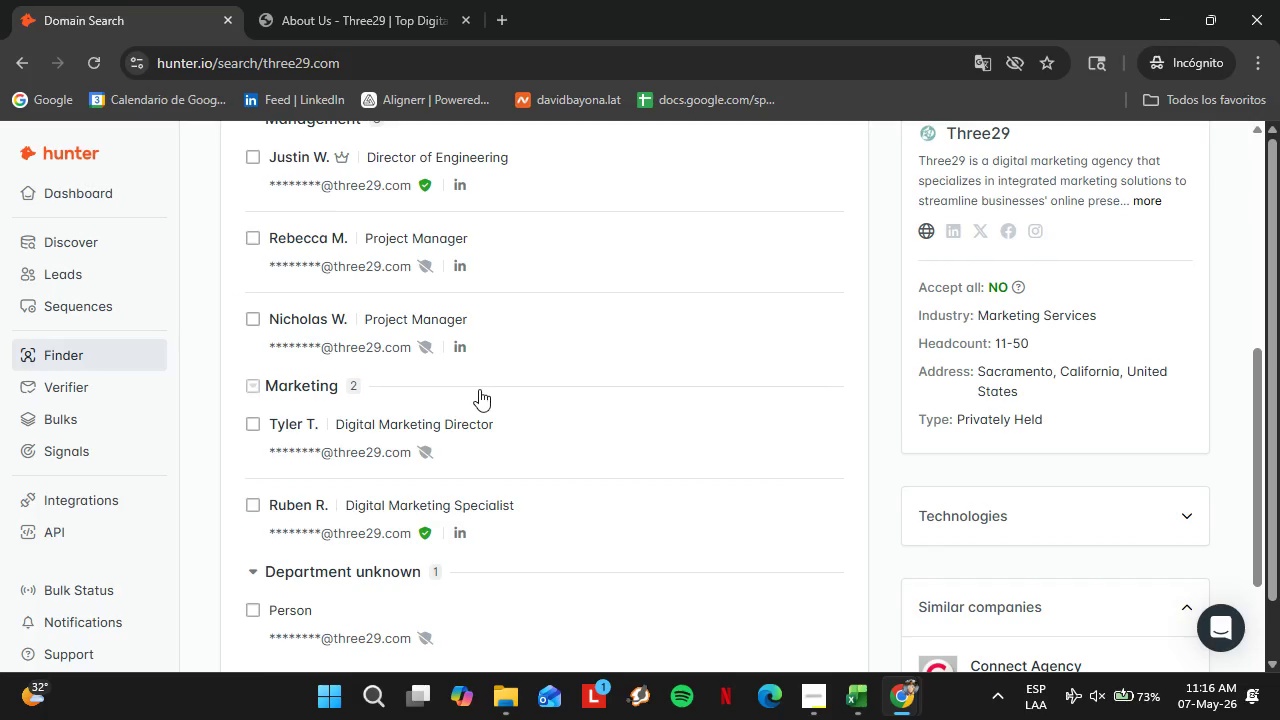 
scroll: coordinate [467, 392], scroll_direction: up, amount: 6.0
 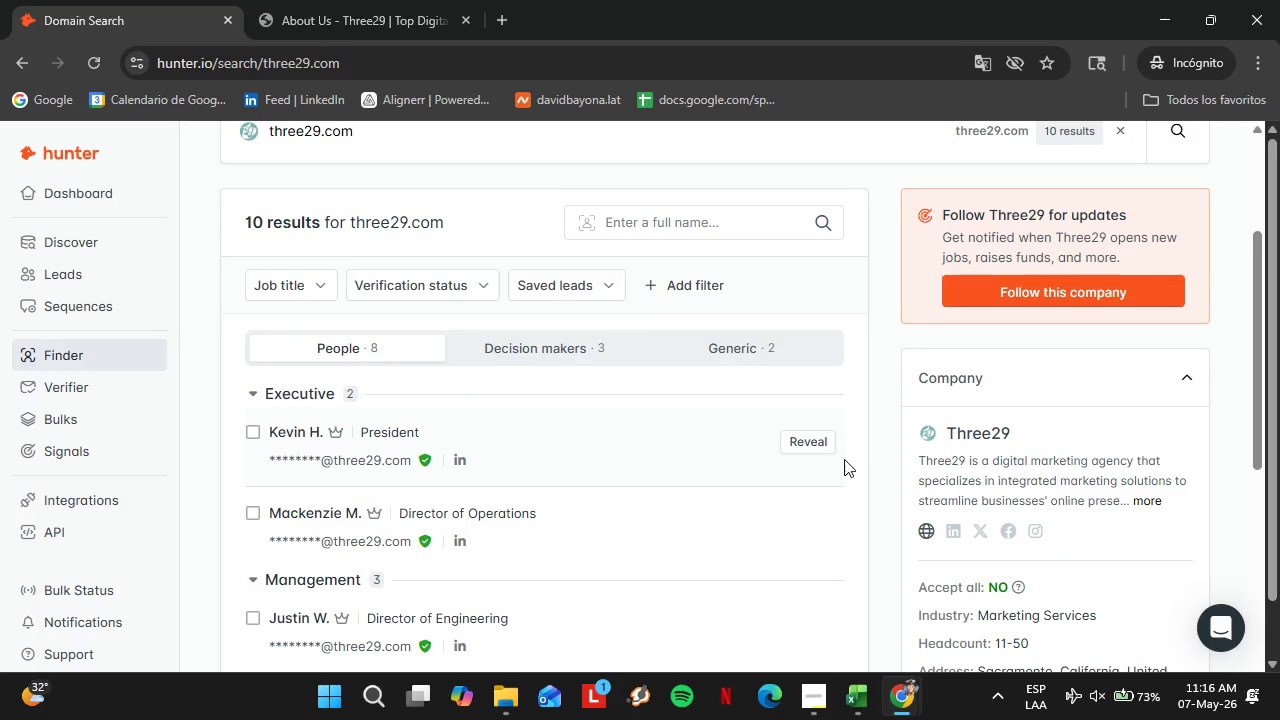 
left_click([804, 442])
 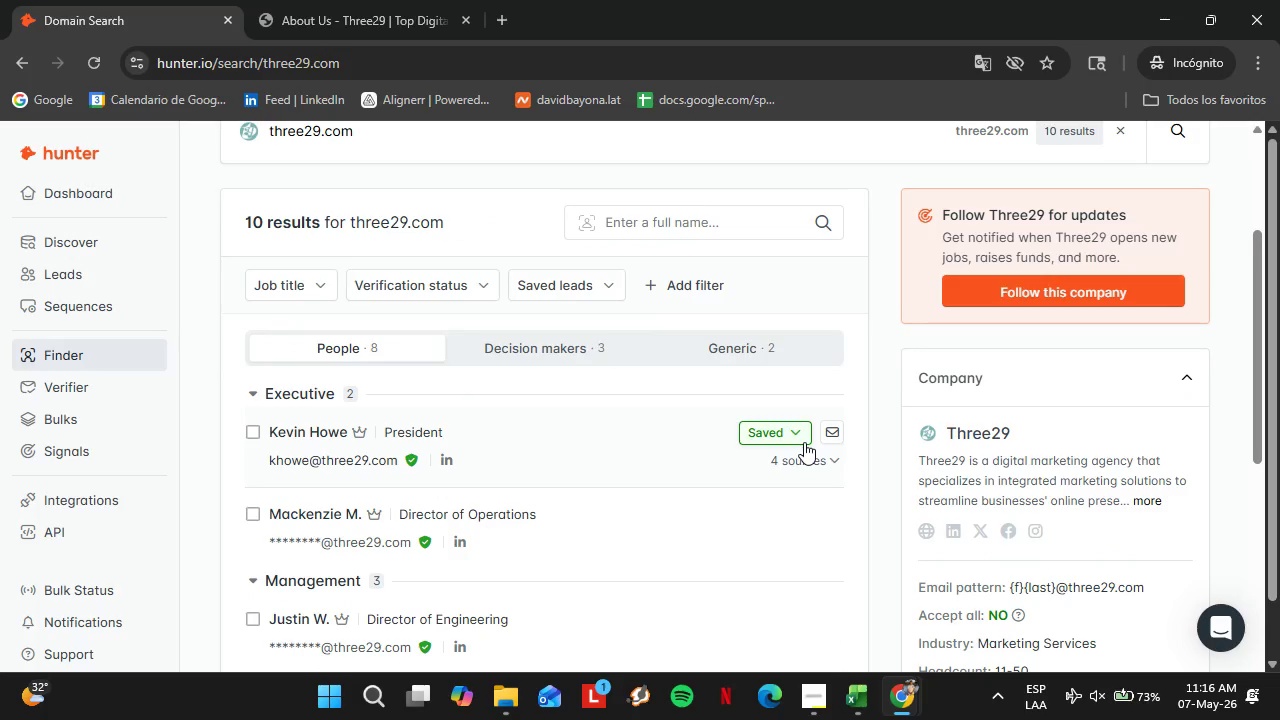 
wait(20.06)
 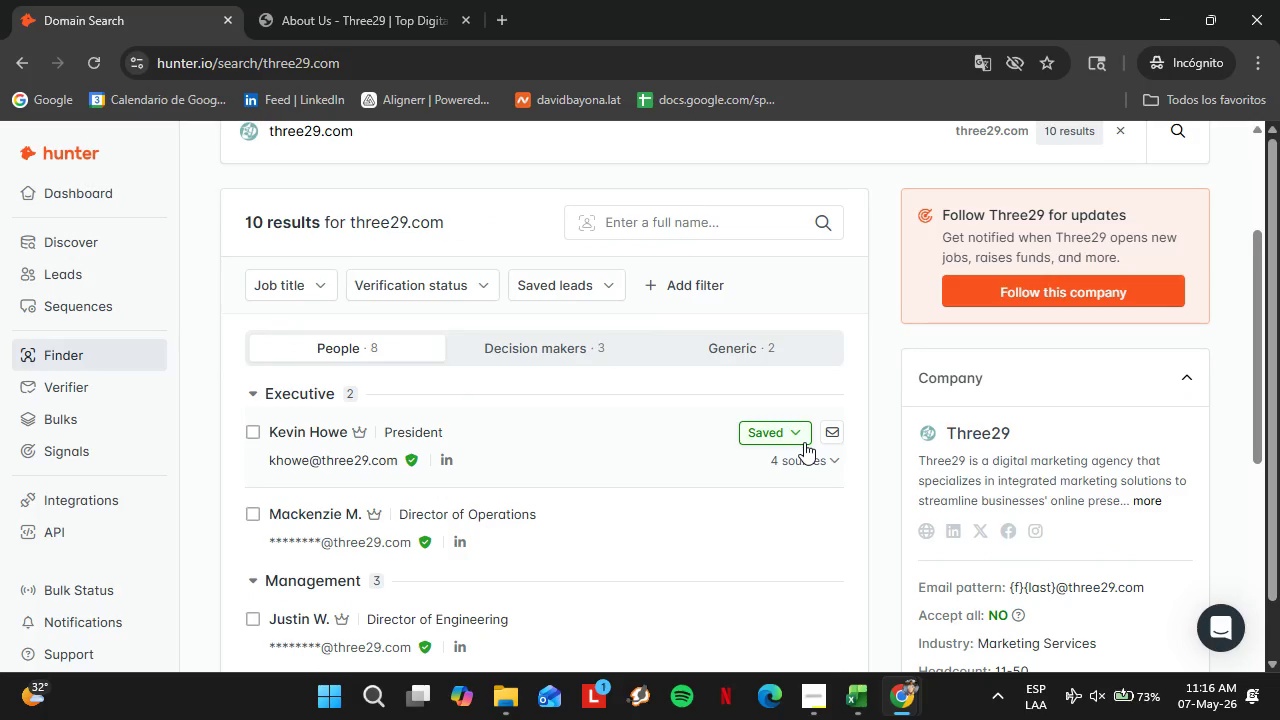 
left_click_drag(start_coordinate=[788, 432], to_coordinate=[790, 437])
 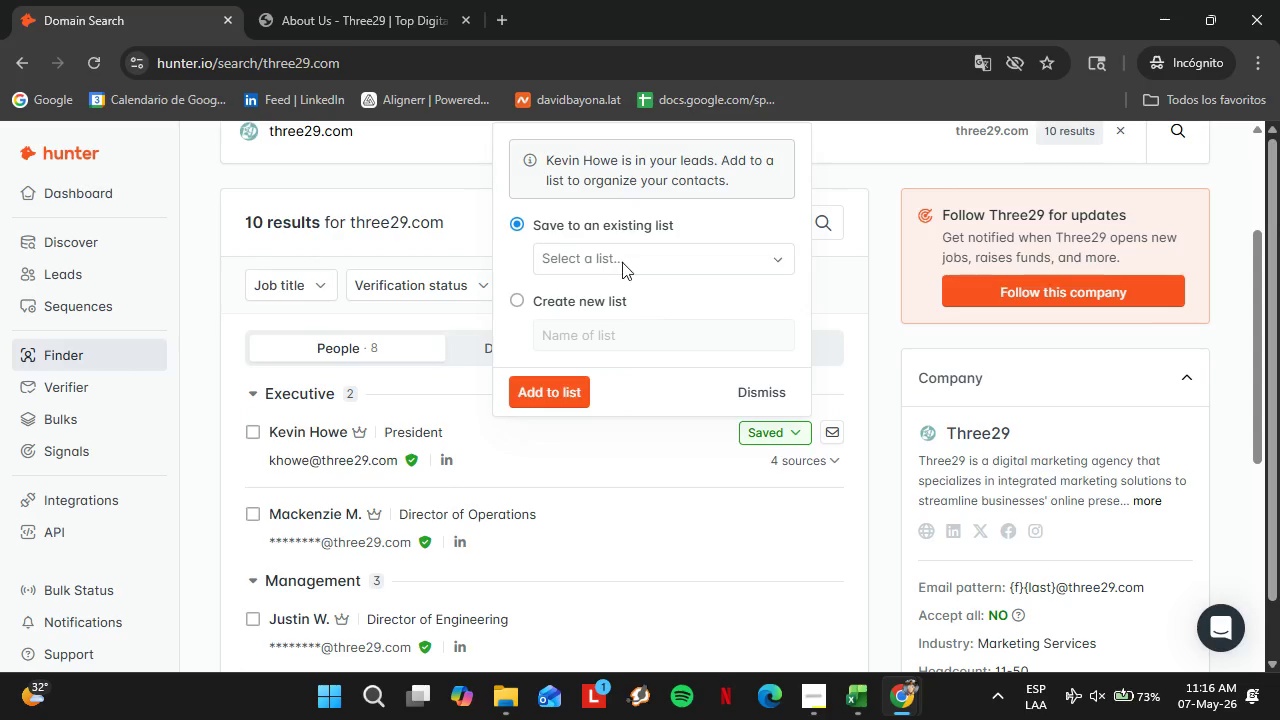 
left_click([617, 257])
 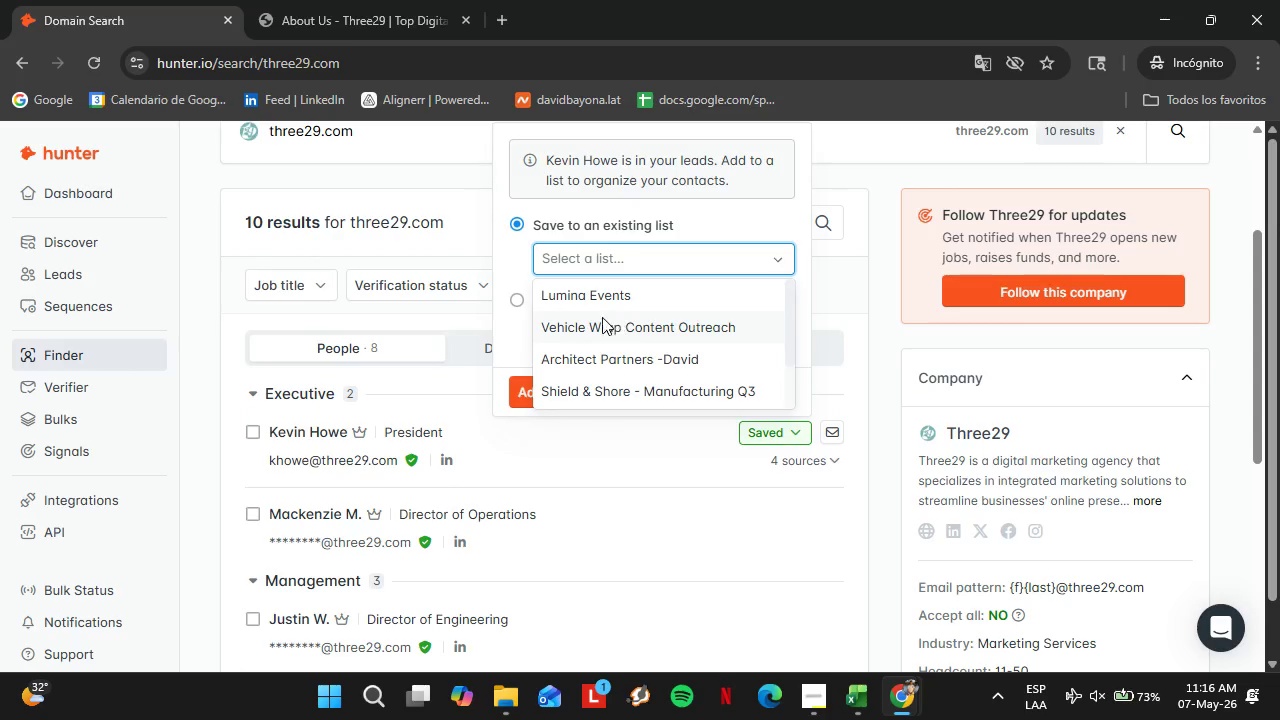 
left_click([592, 323])
 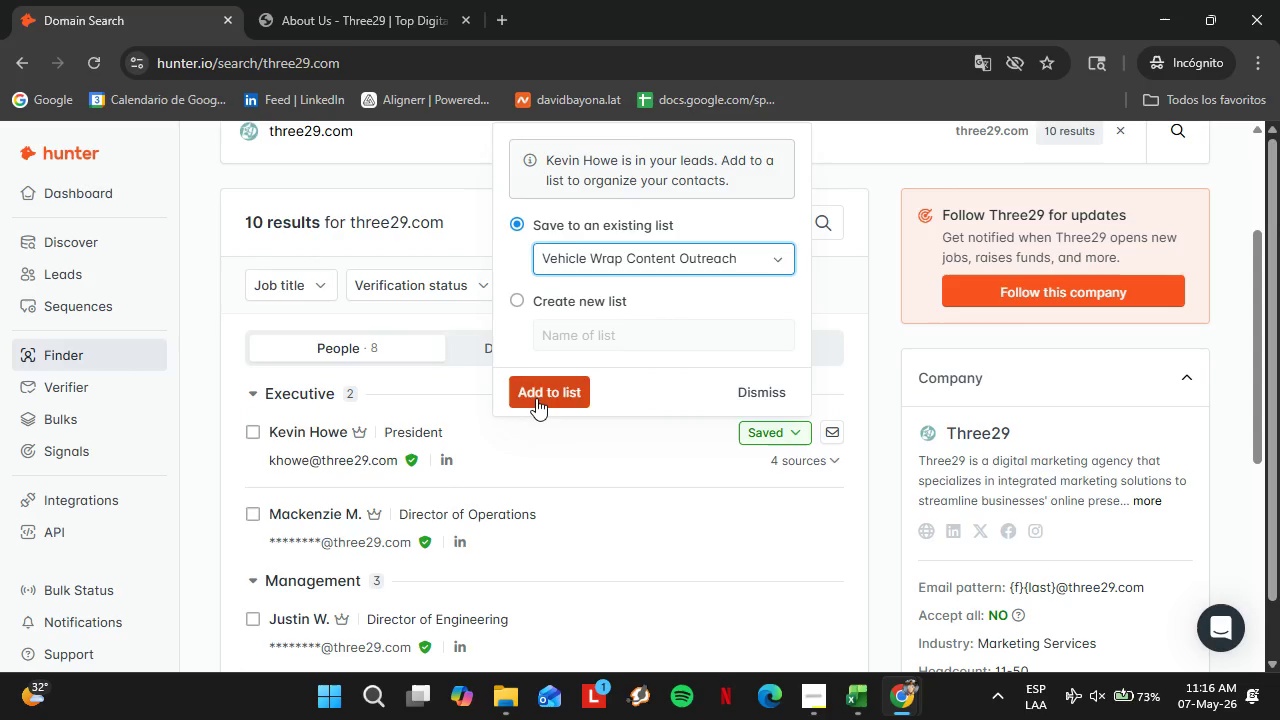 
left_click([536, 398])
 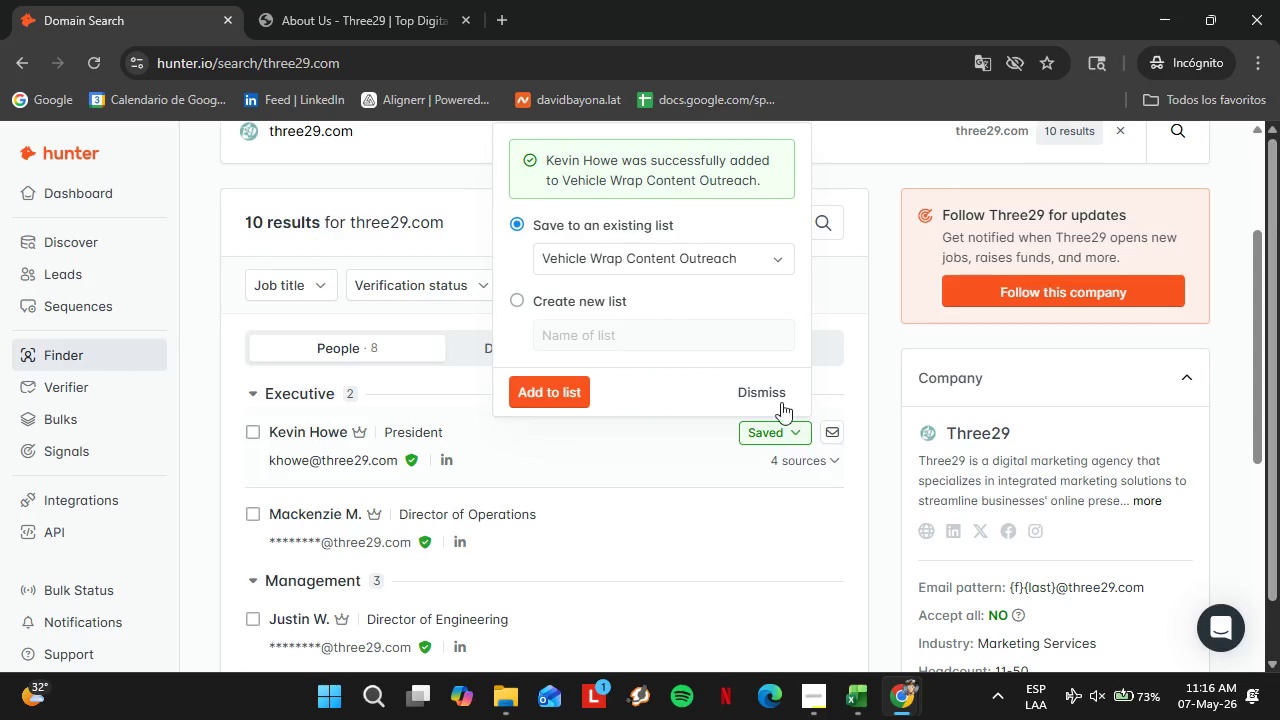 
left_click([774, 401])
 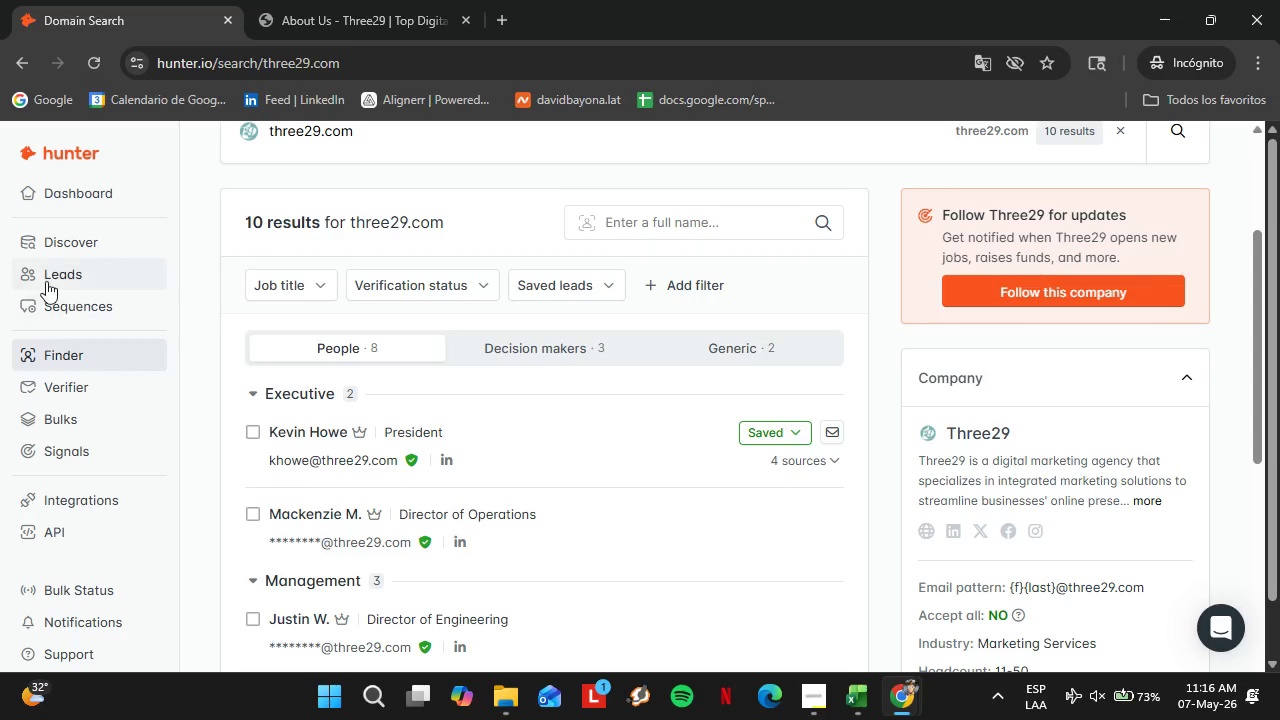 
left_click([45, 281])
 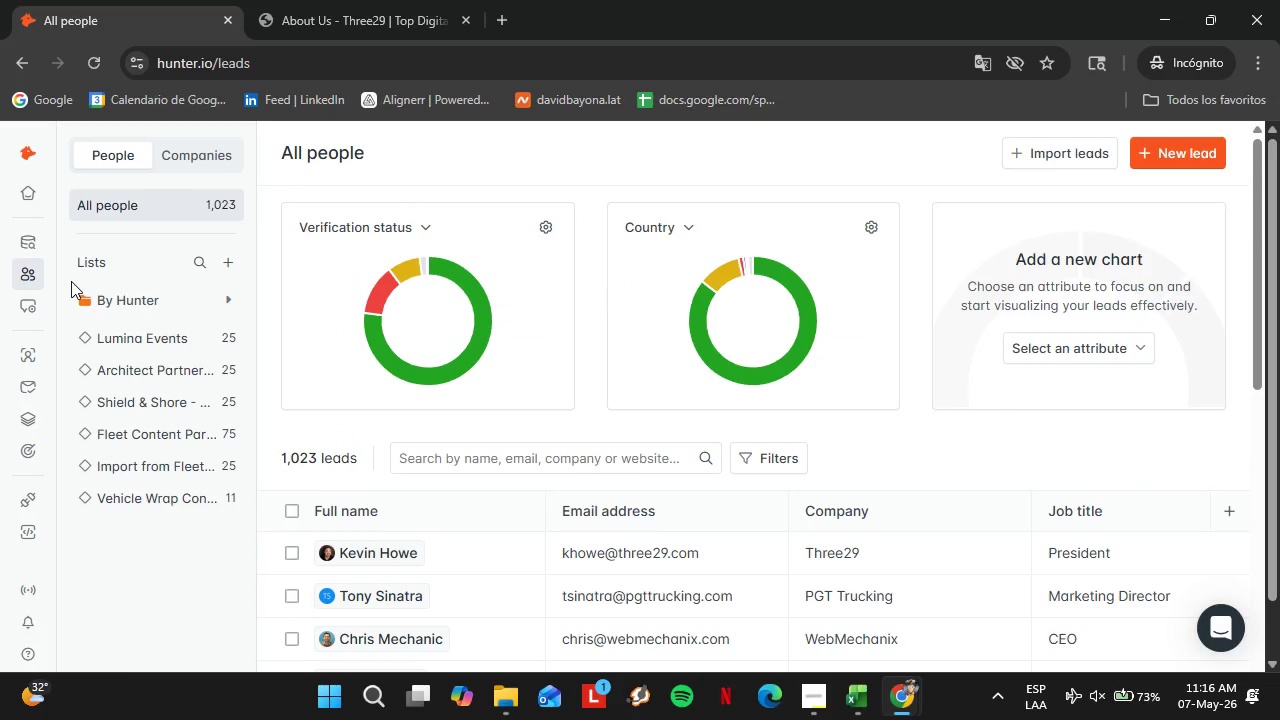 
wait(12.33)
 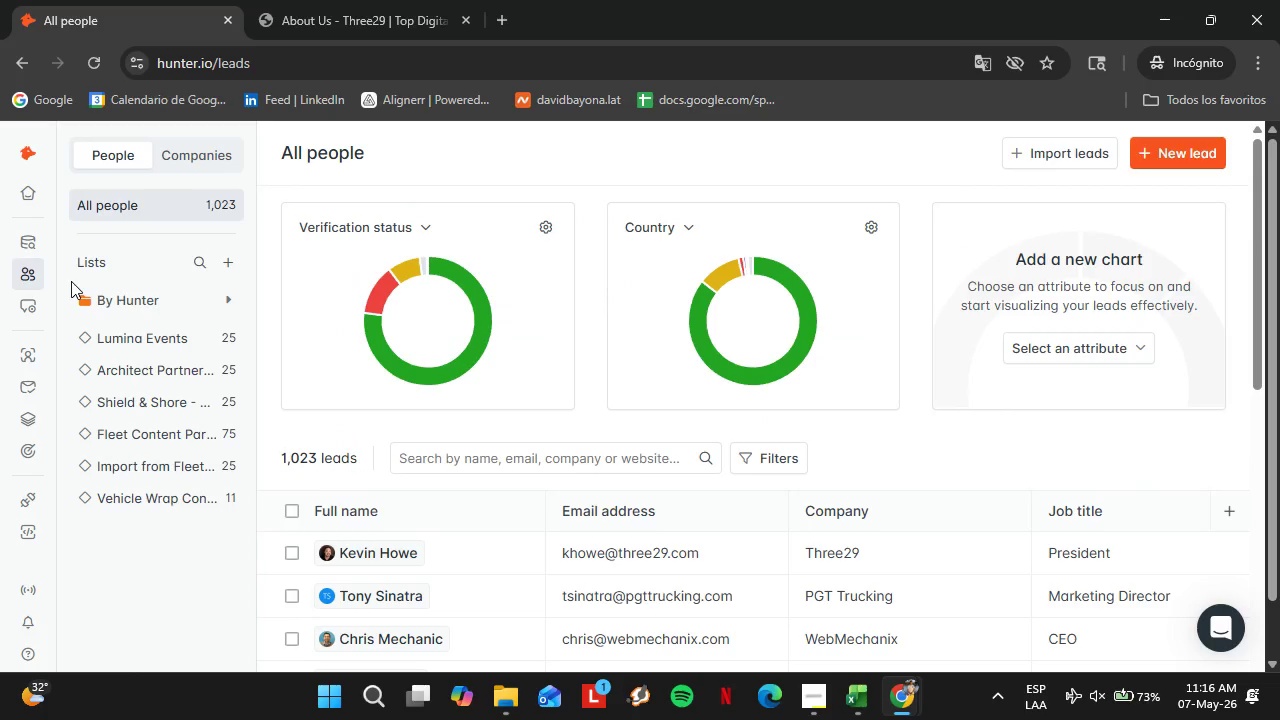 
left_click([204, 499])
 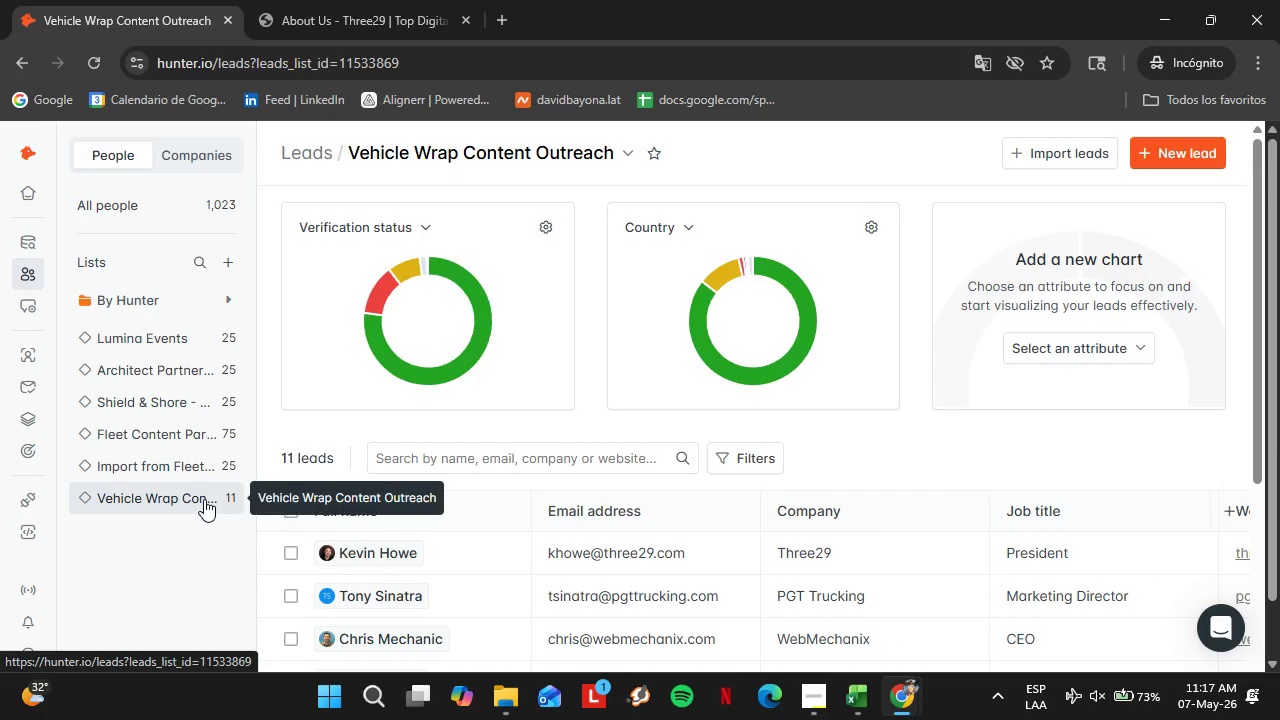 
wait(5.69)
 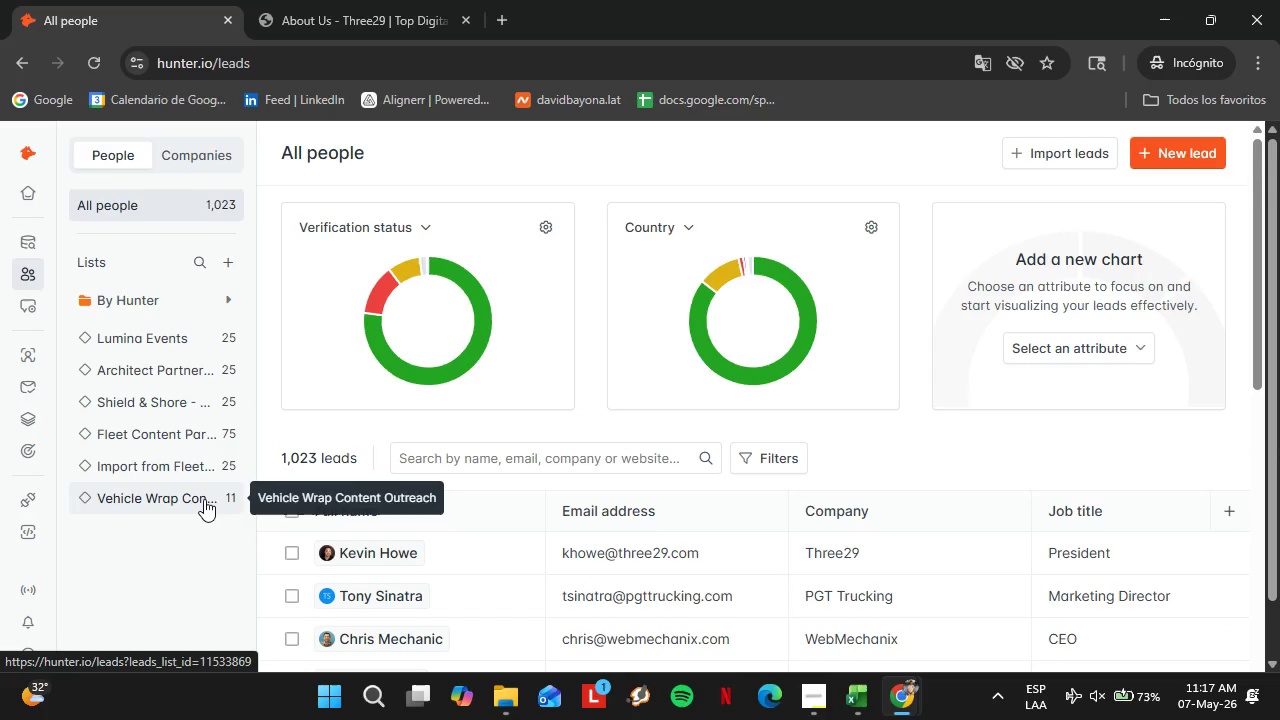 
scroll: coordinate [851, 346], scroll_direction: down, amount: 4.0
 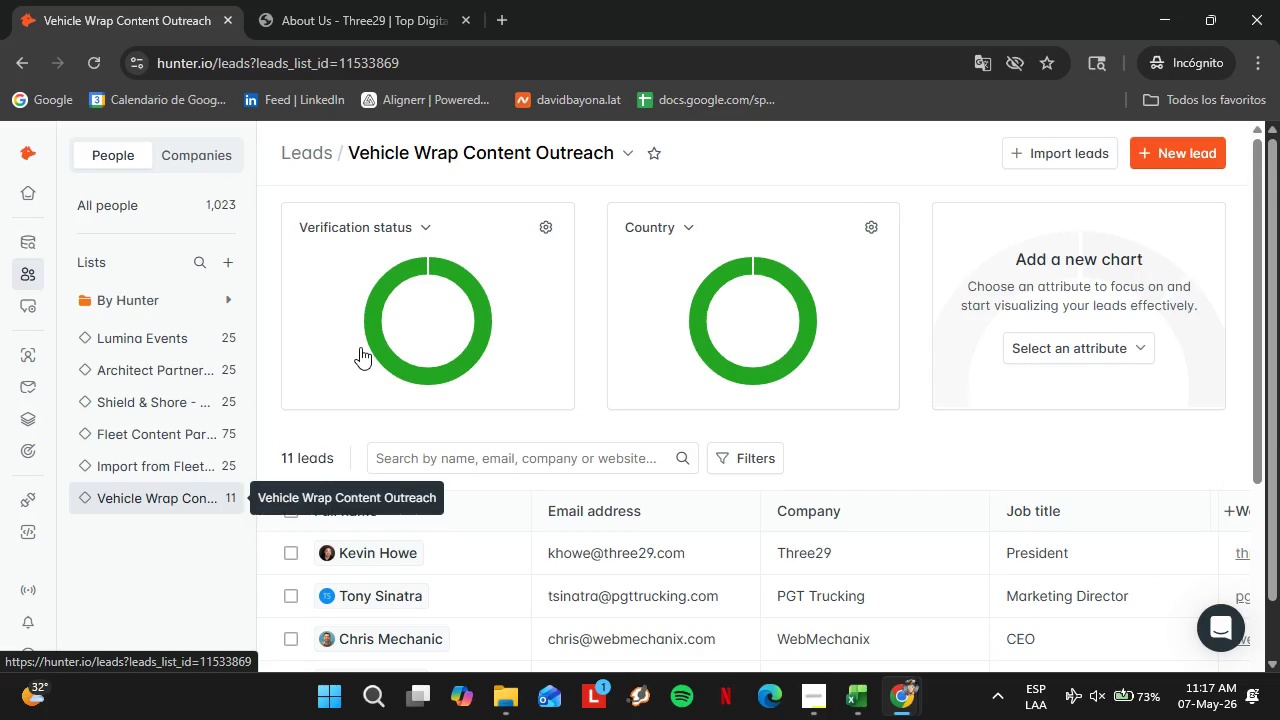 
left_click_drag(start_coordinate=[483, 595], to_coordinate=[820, 578])
 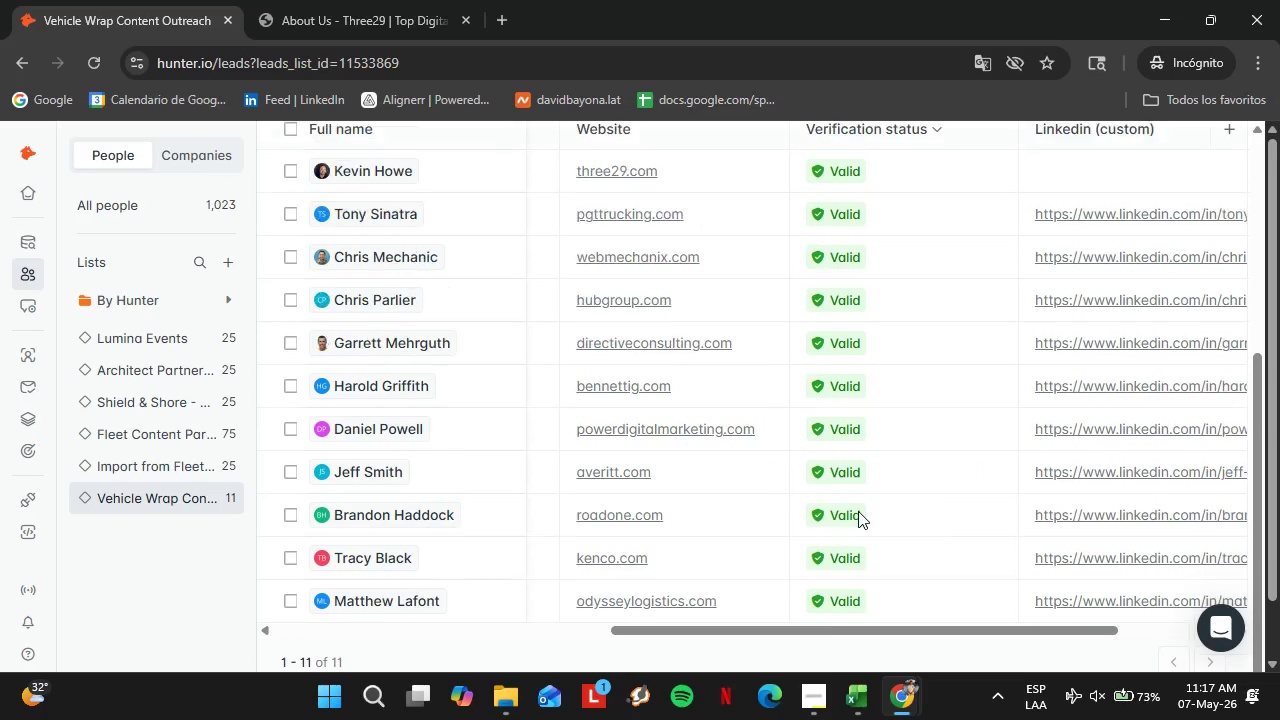 
scroll: coordinate [685, 499], scroll_direction: down, amount: 4.0
 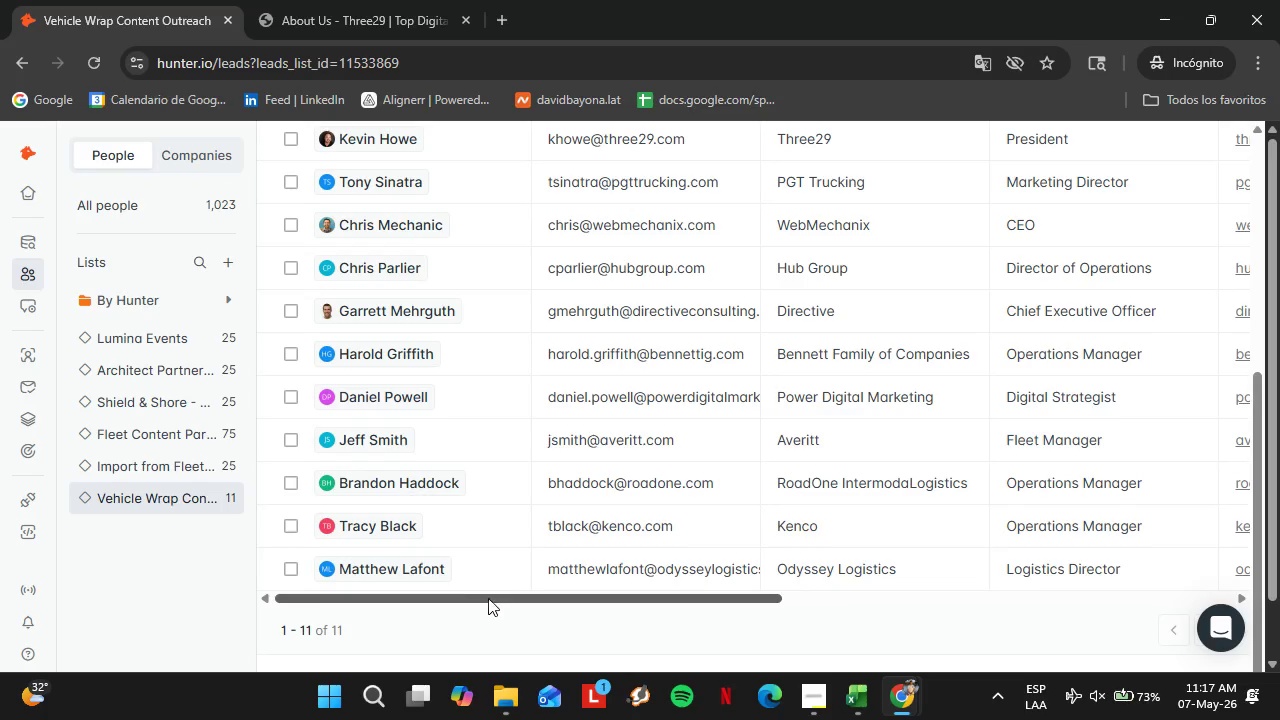 
scroll: coordinate [873, 503], scroll_direction: up, amount: 4.0
 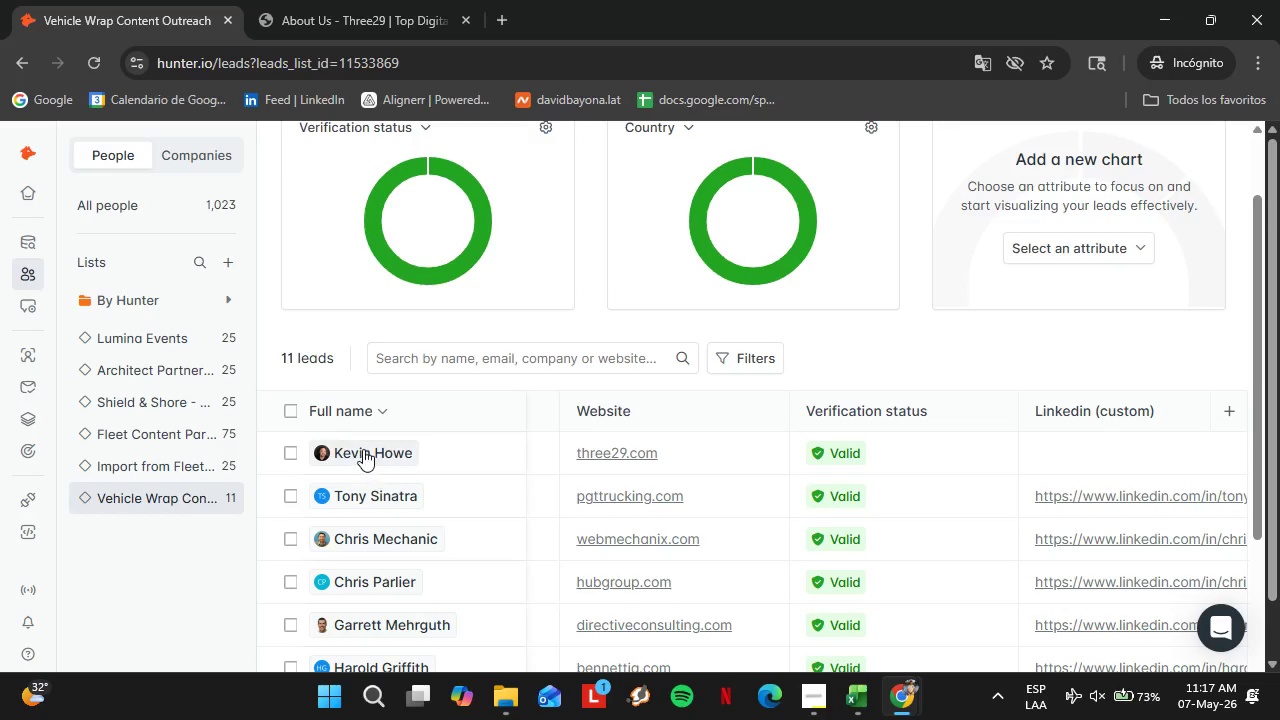 
right_click([361, 448])
 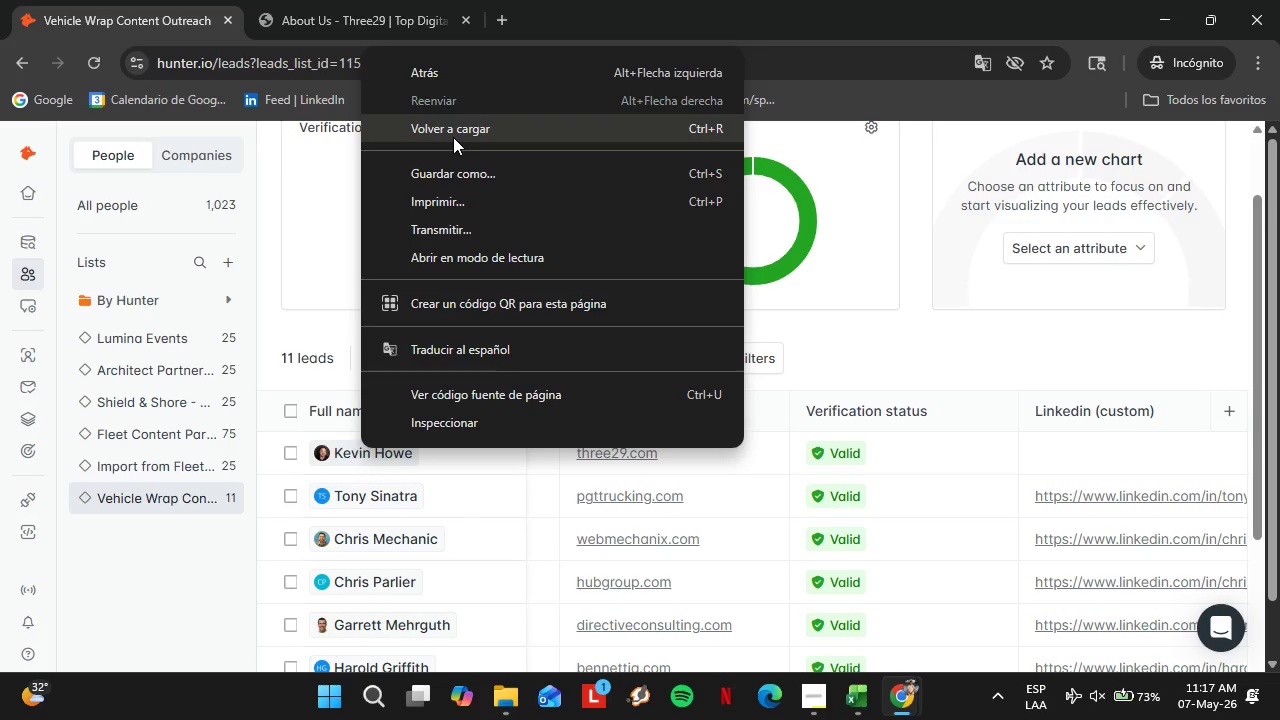 
wait(8.78)
 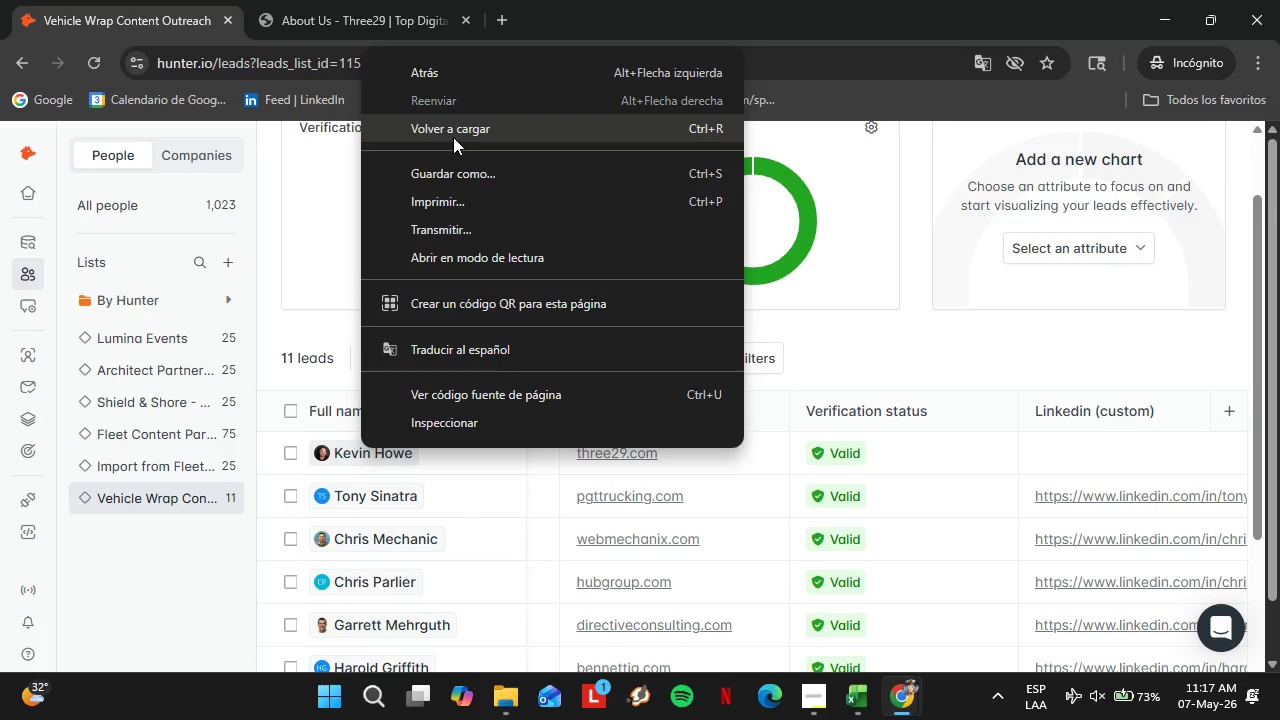 
left_click([830, 389])
 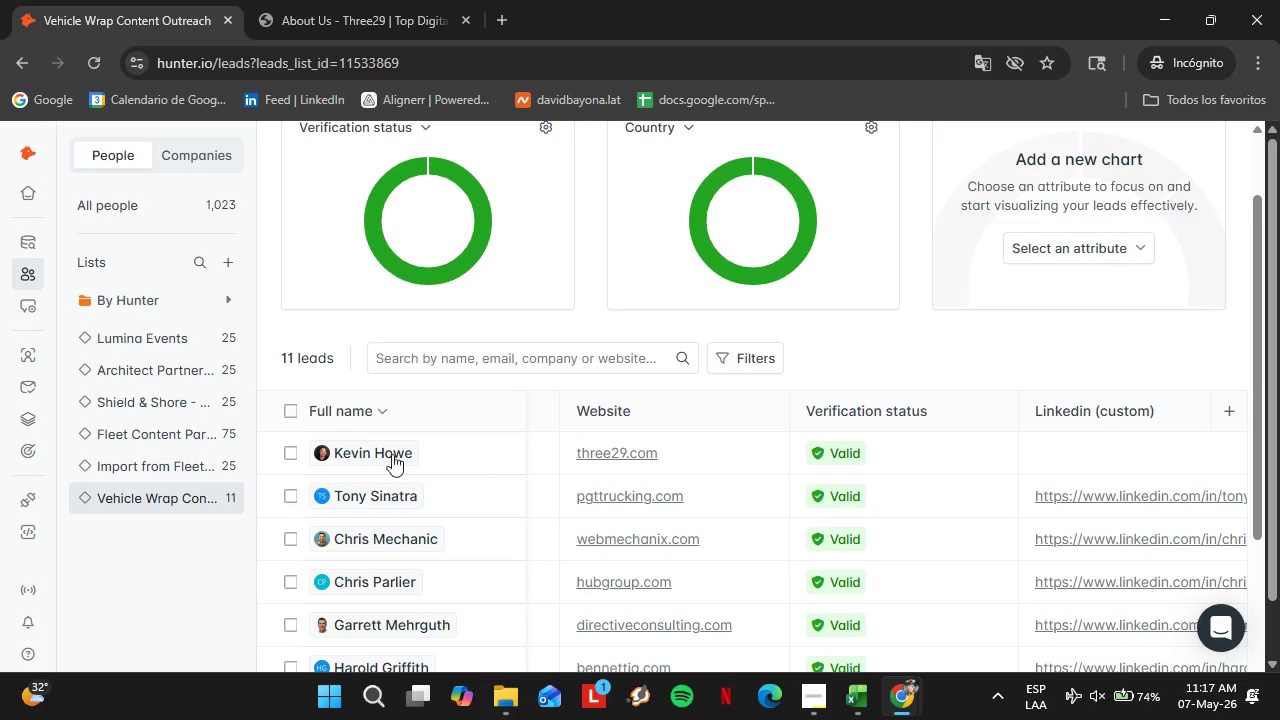 
left_click([378, 454])
 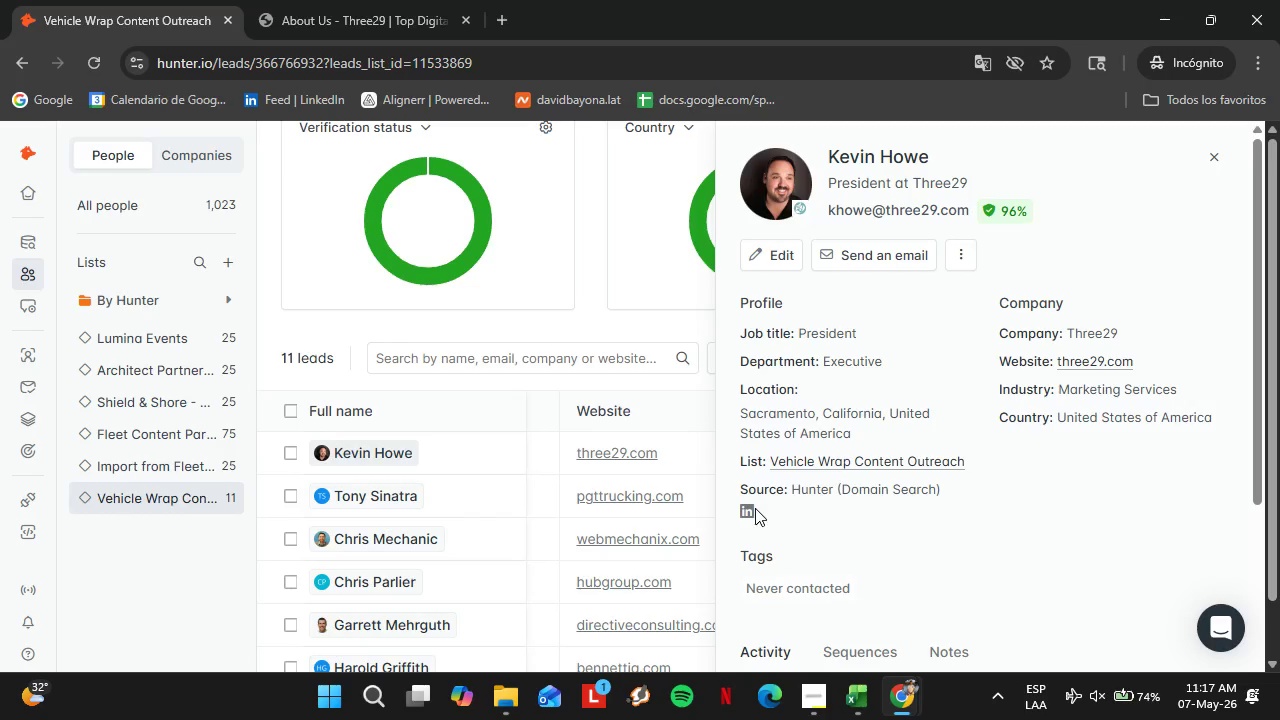 
left_click([853, 437])
 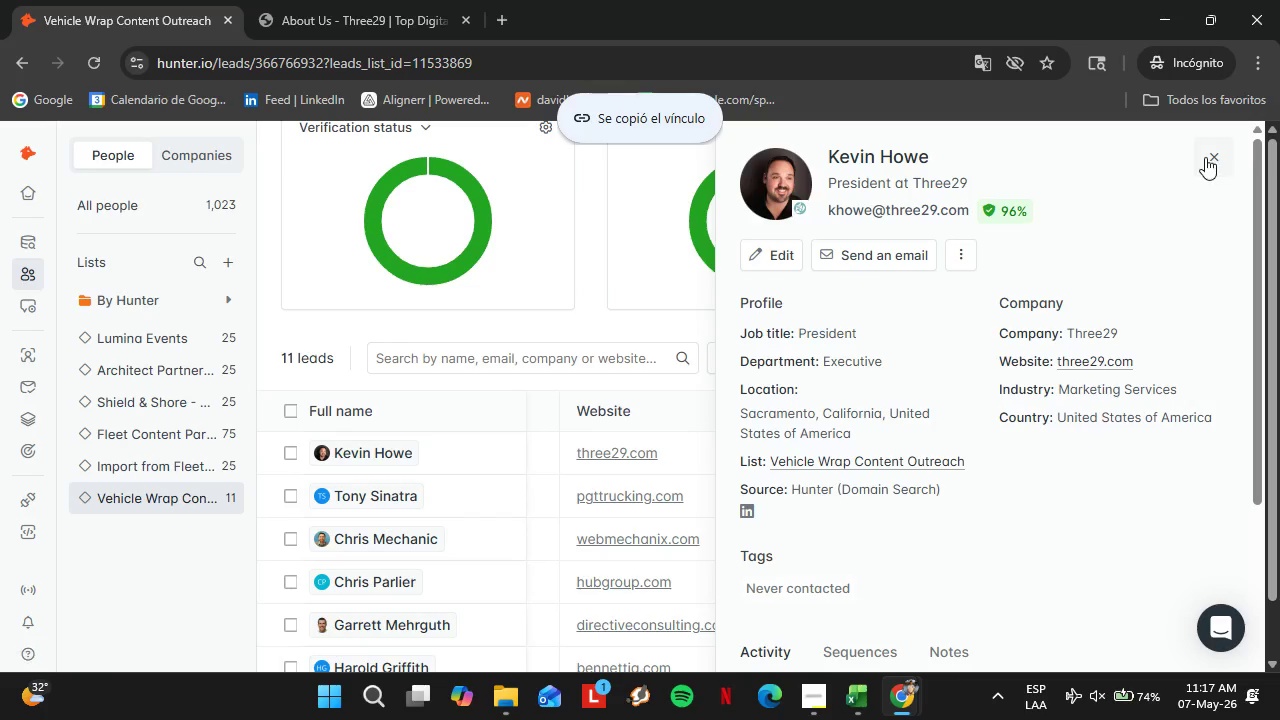 
left_click([1205, 155])
 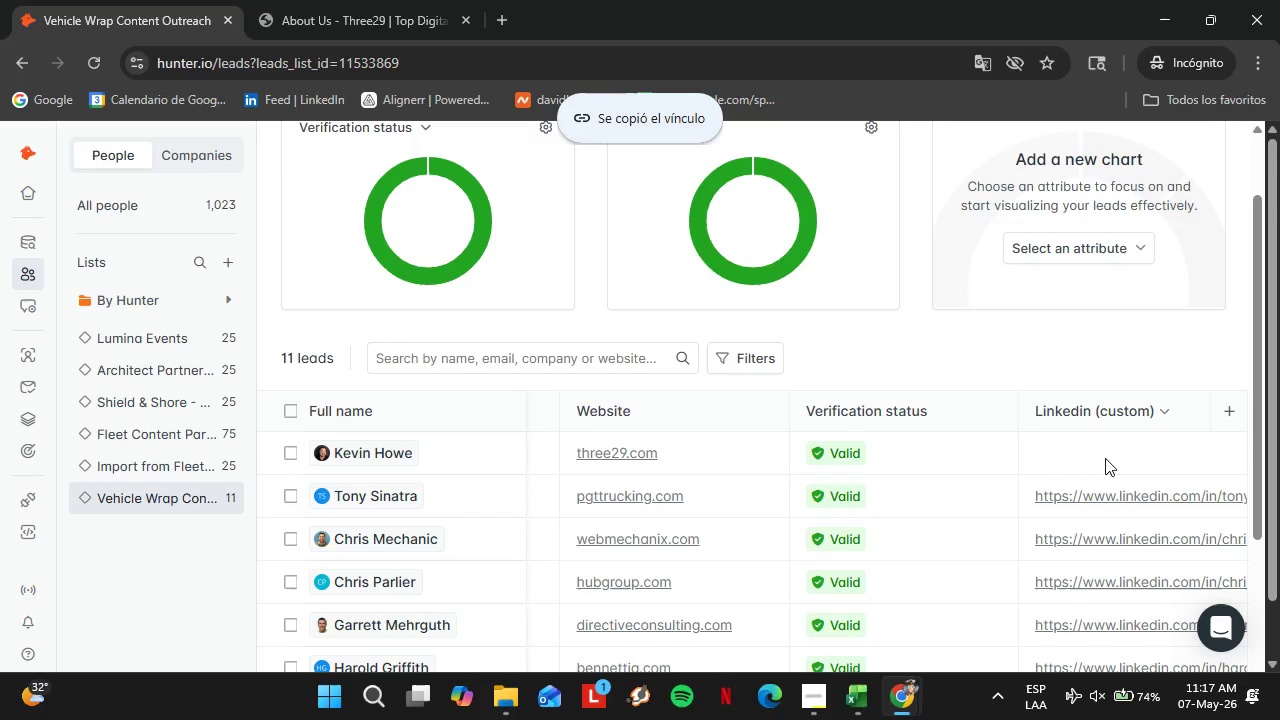 
double_click([1105, 458])
 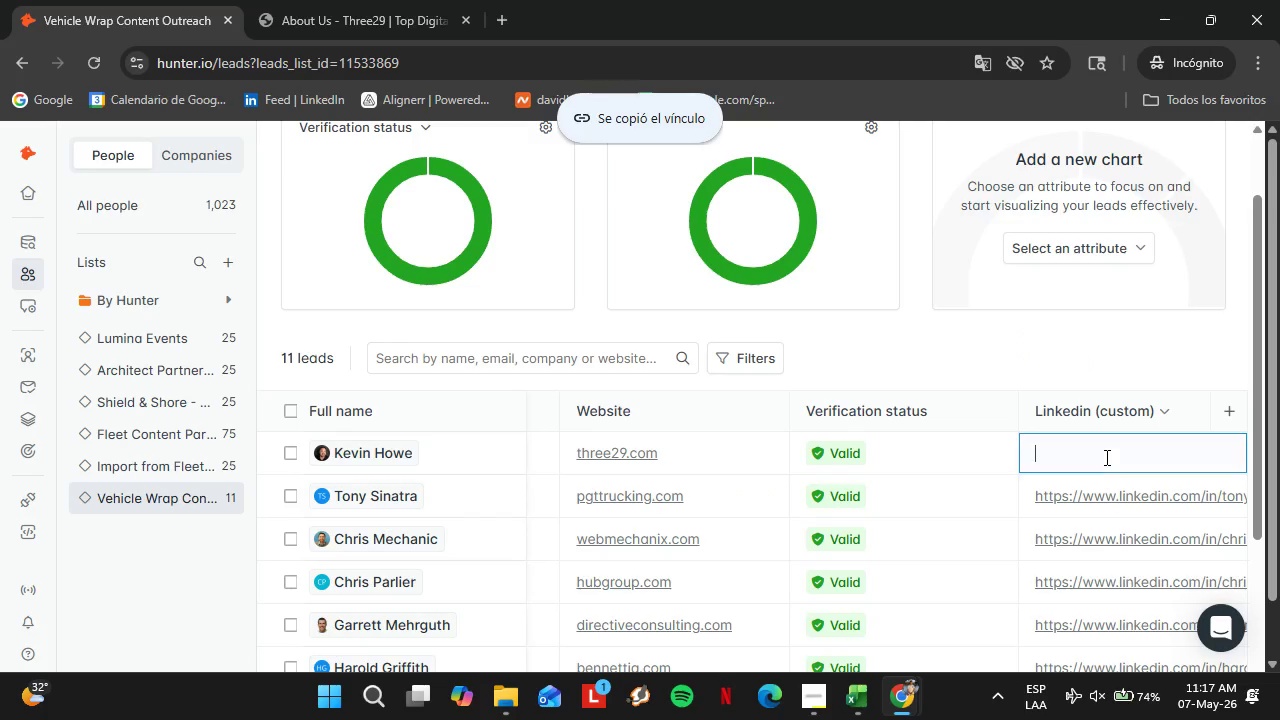 
triple_click([1105, 457])
 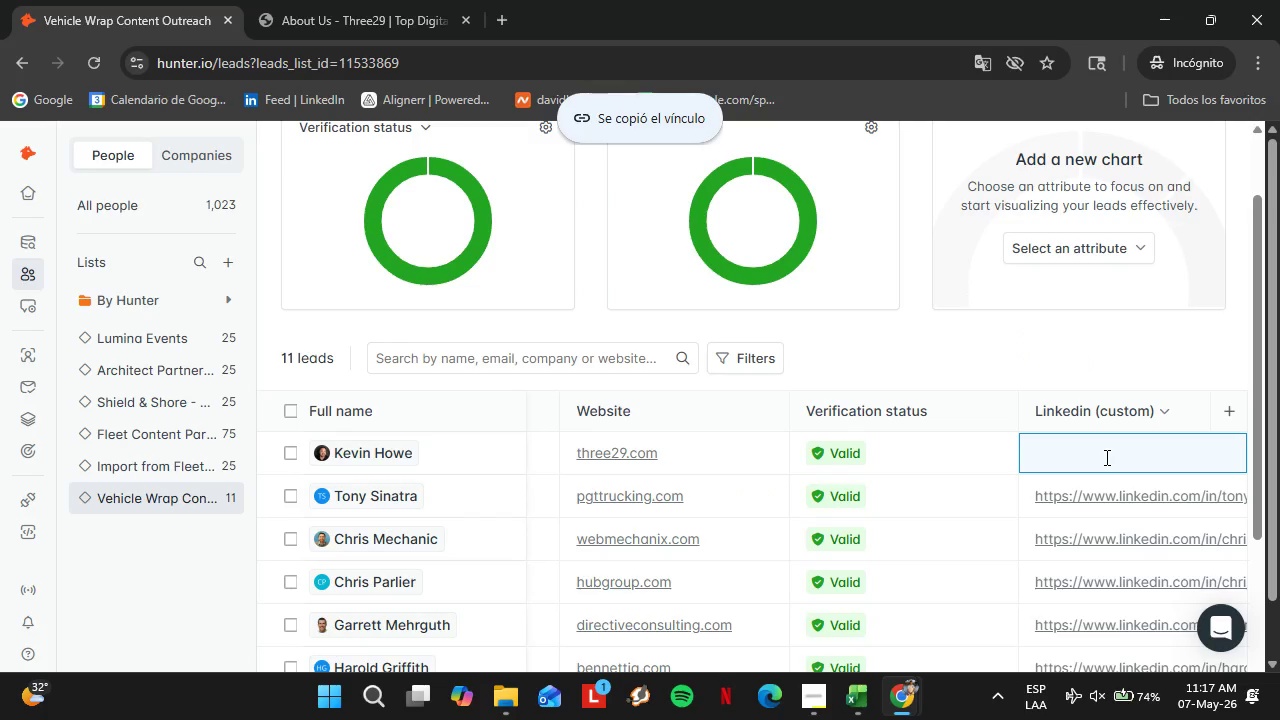 
key(Control+V)
 